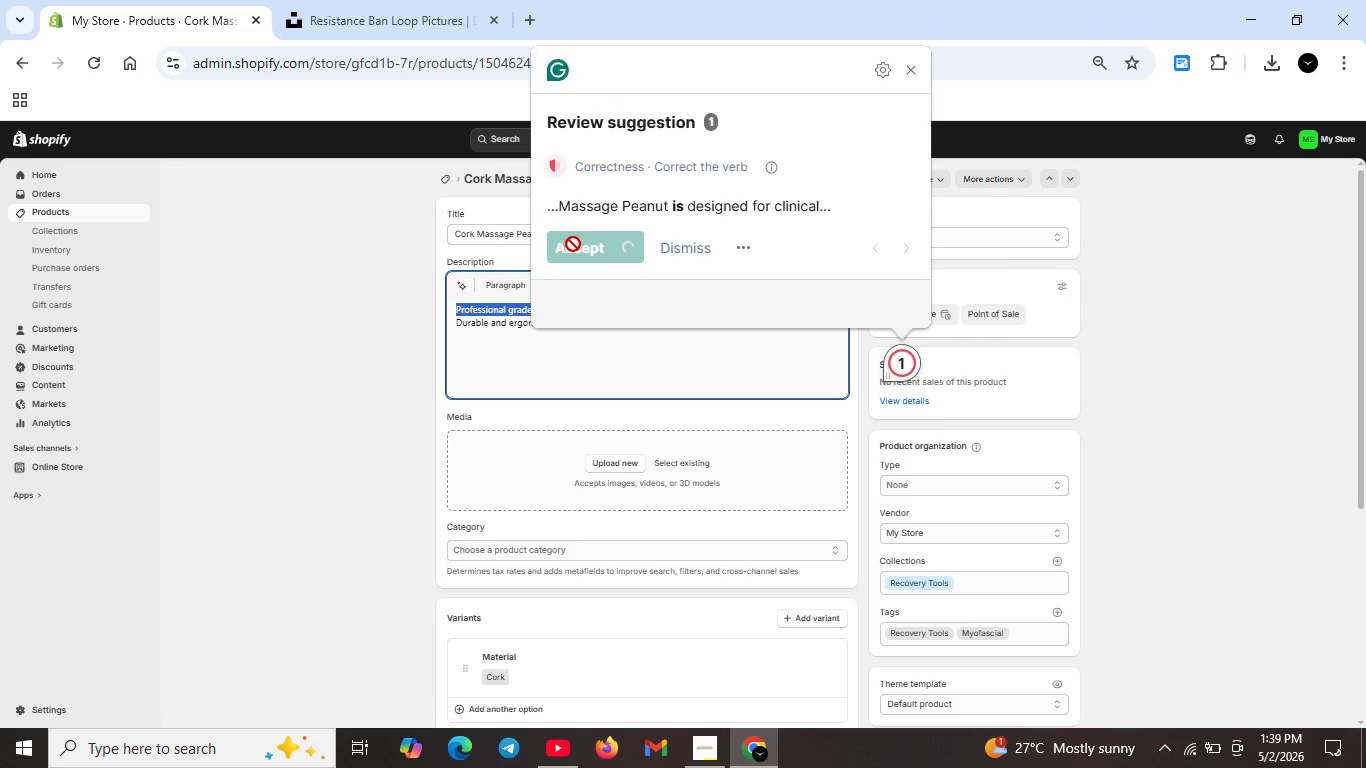 
key(Unknown)
 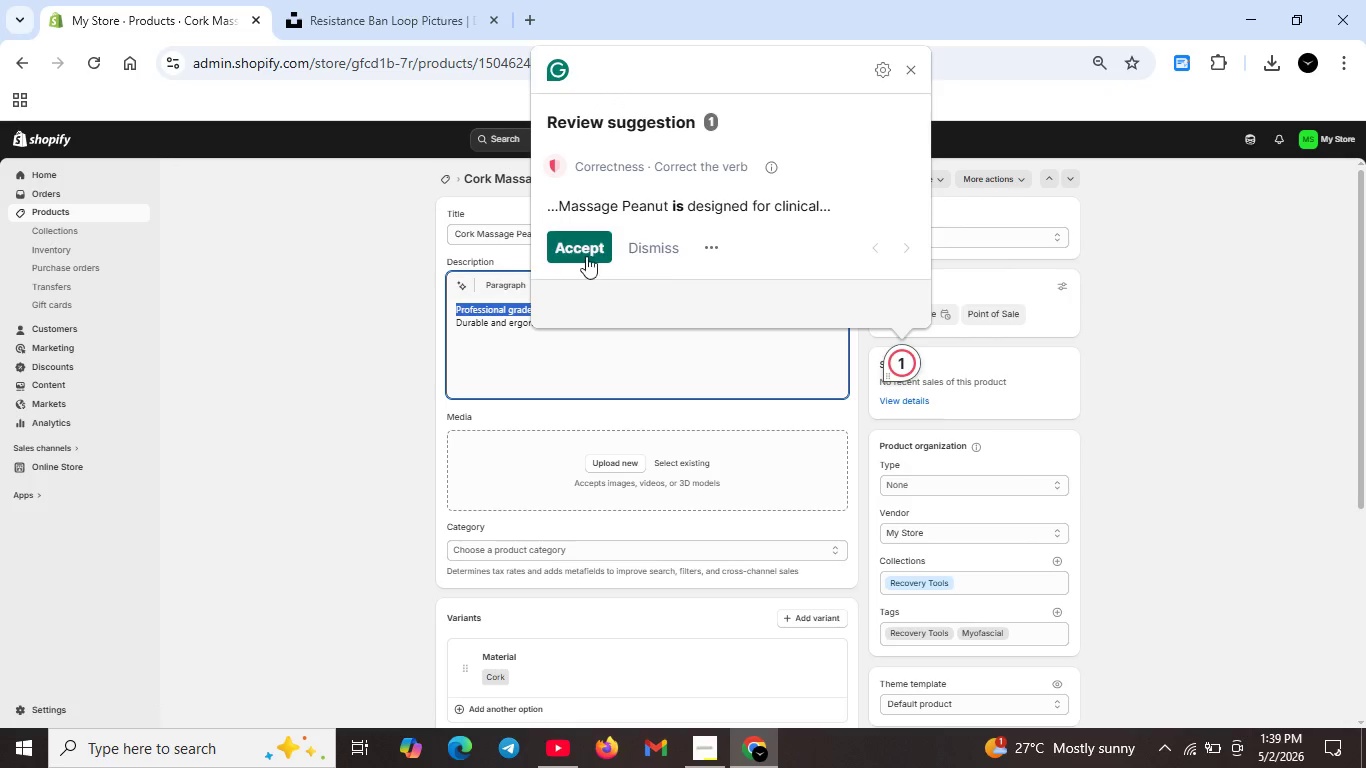 
key(Unknown)
 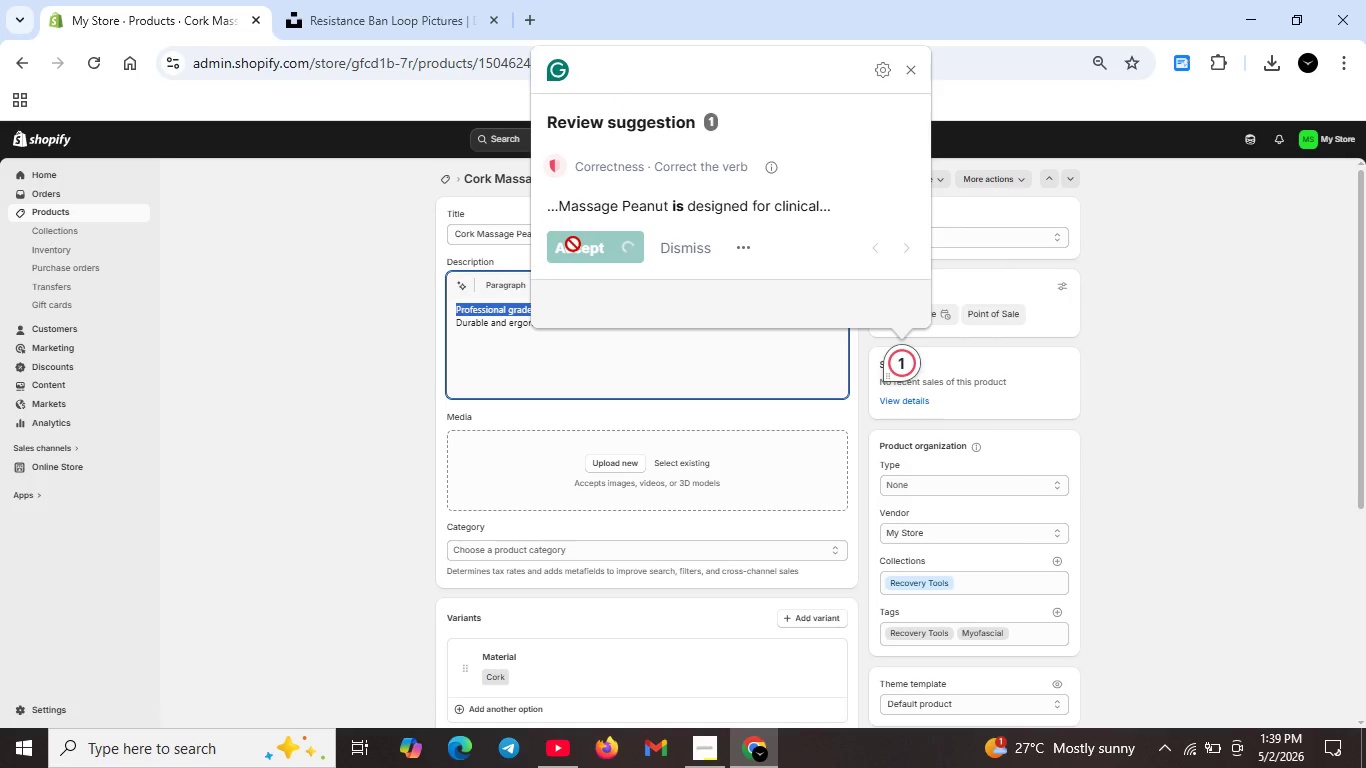 
key(Unknown)
 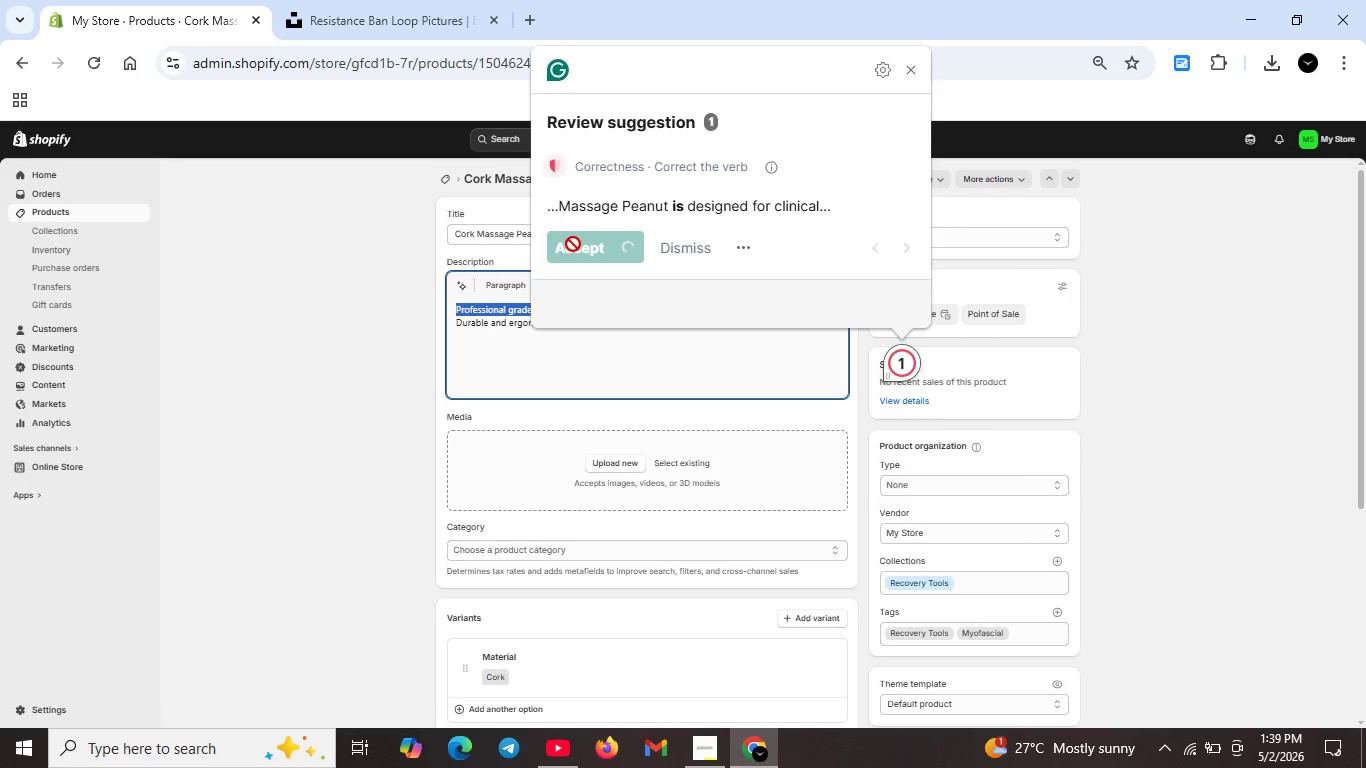 
left_click([584, 241])
 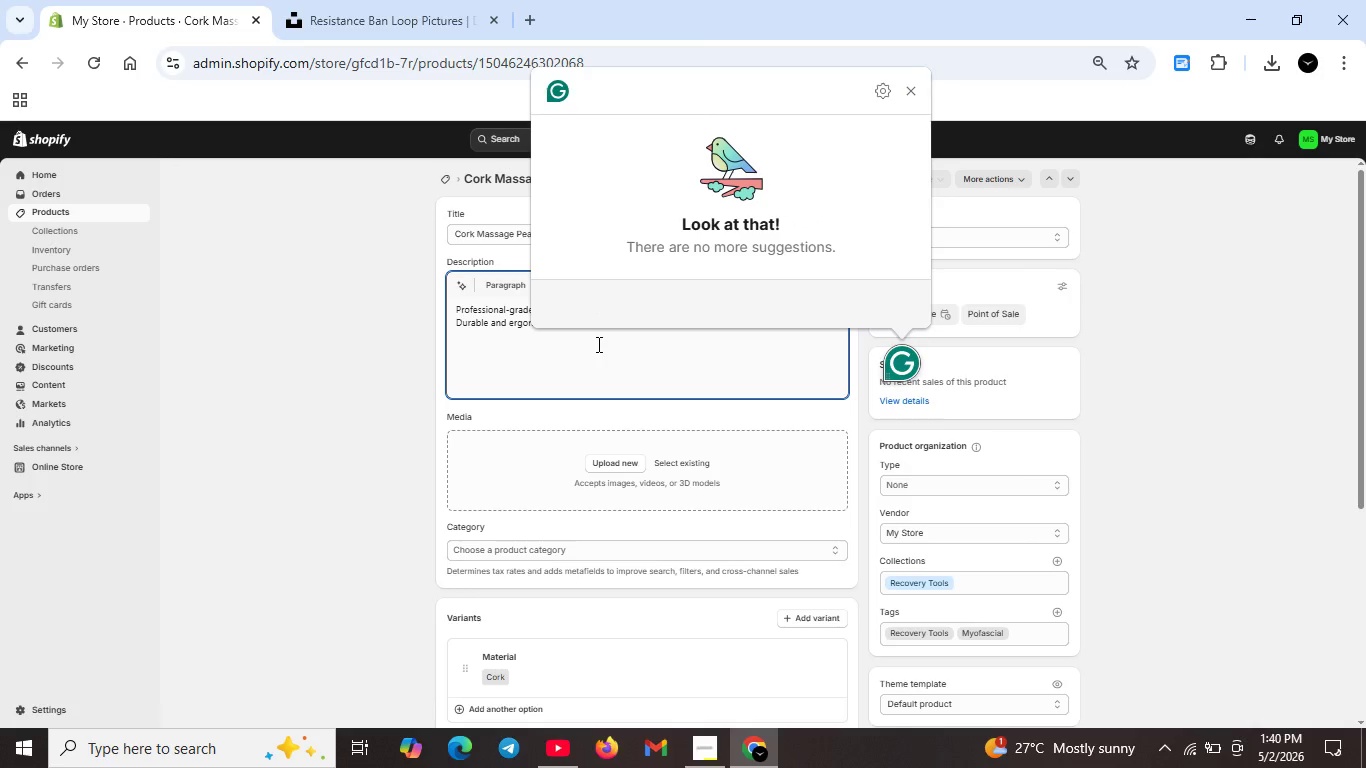 
left_click([597, 344])
 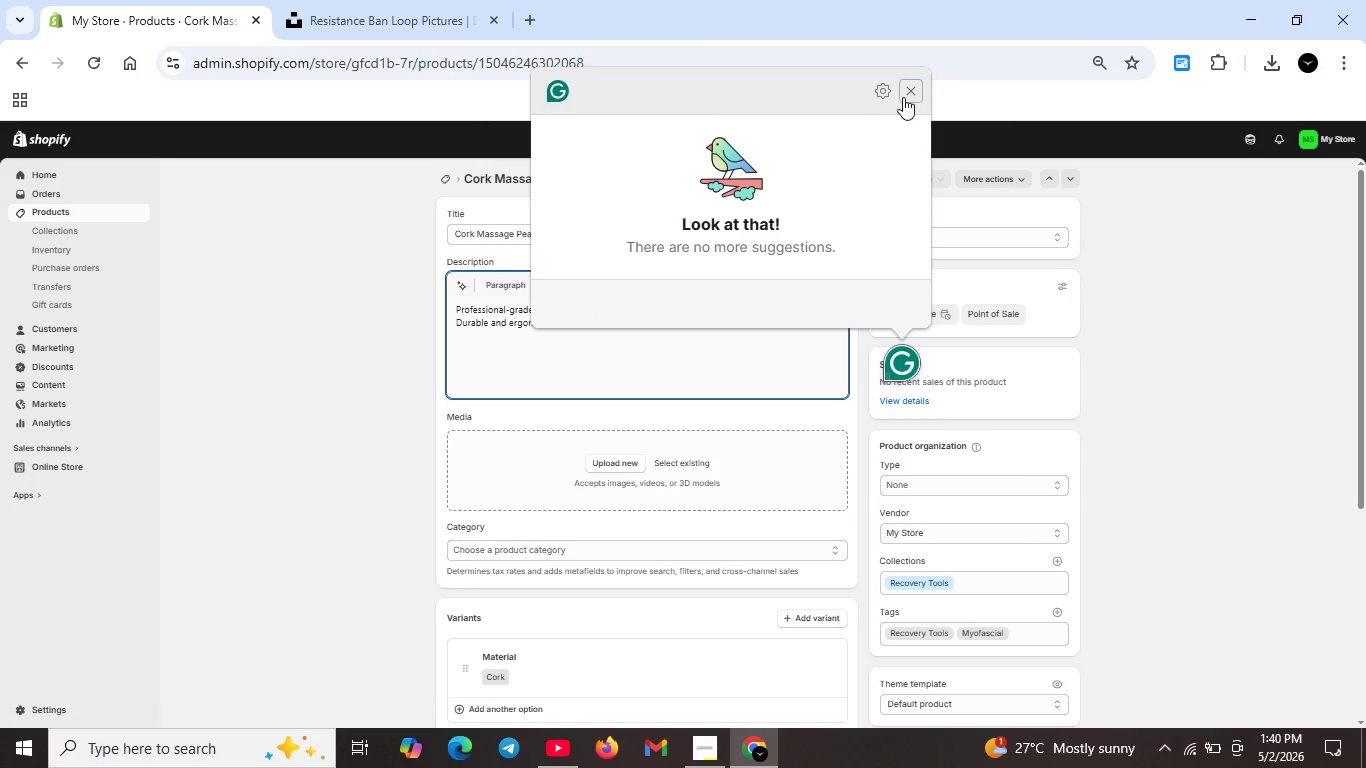 
key(Unknown)
 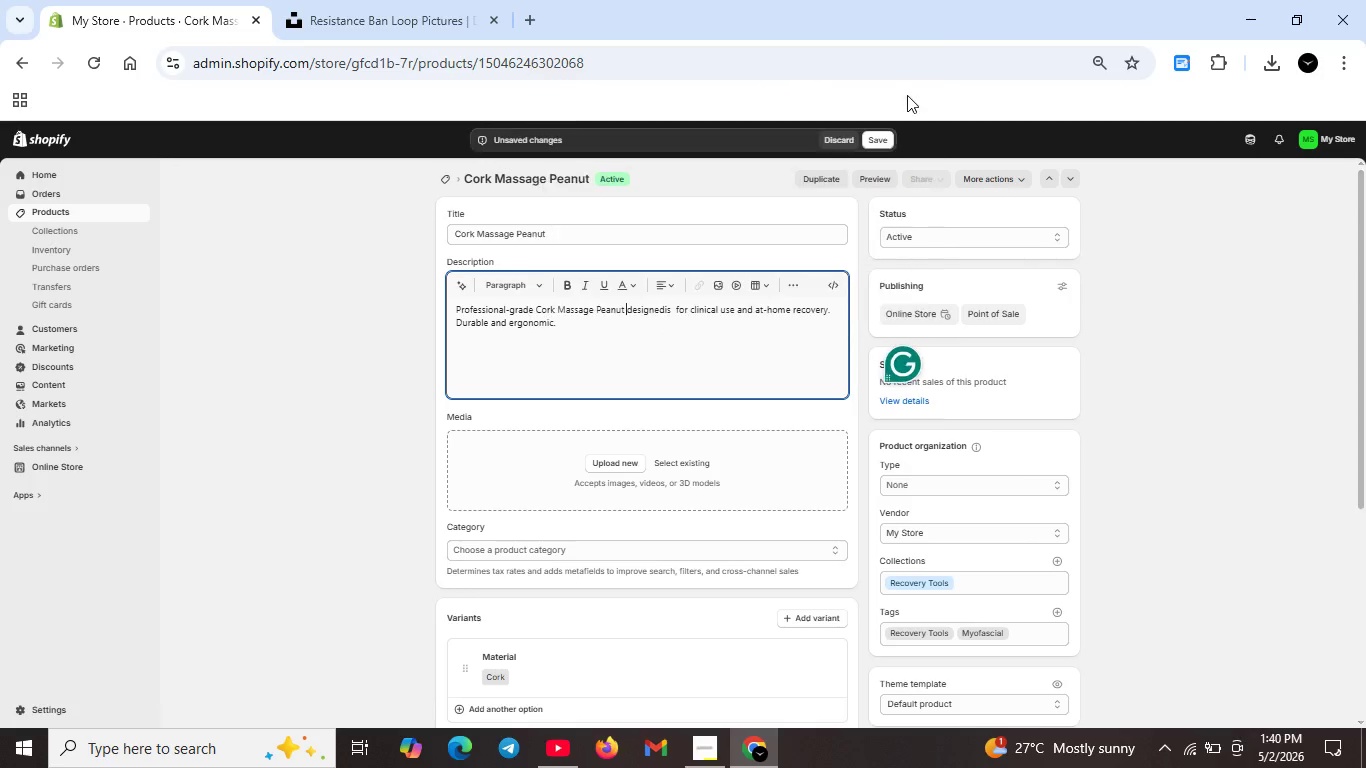 
key(Unknown)
 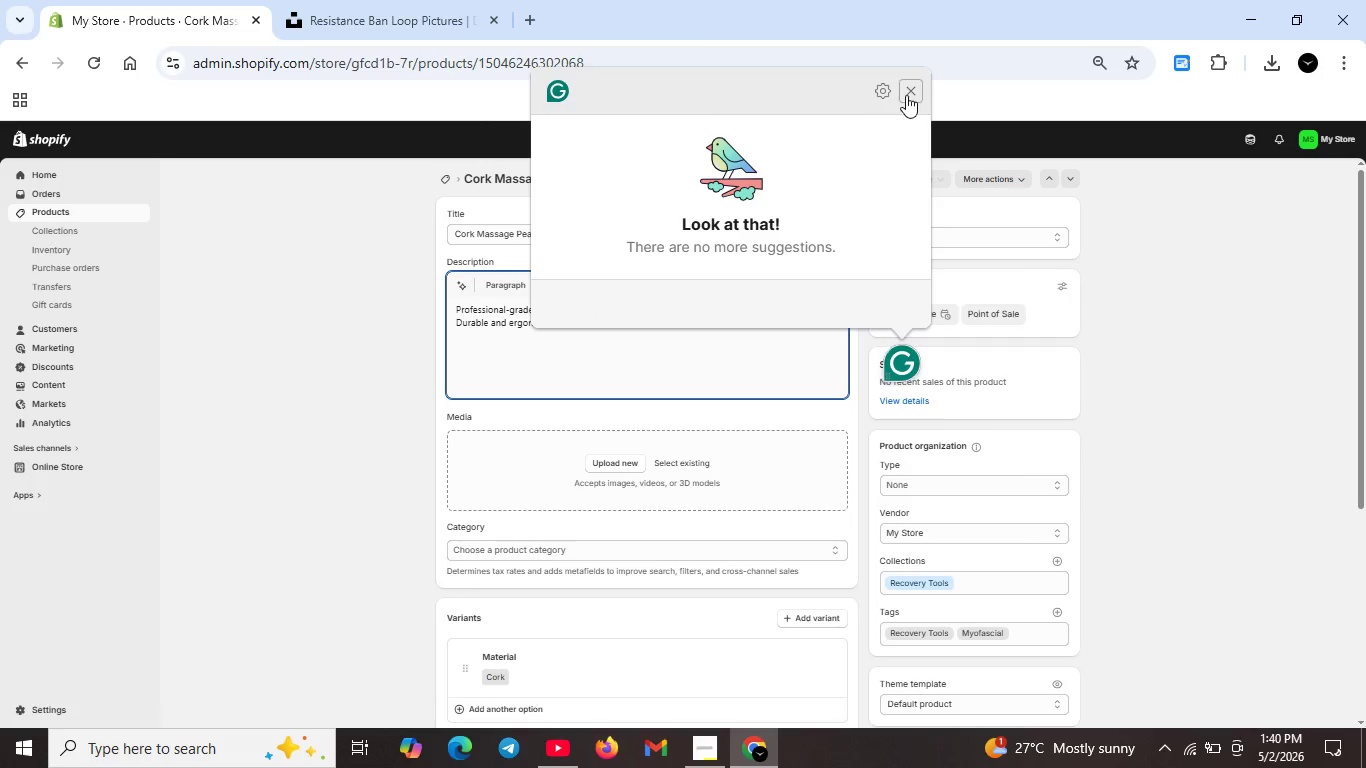 
hold_key(key=Unknown, duration=27.08)
 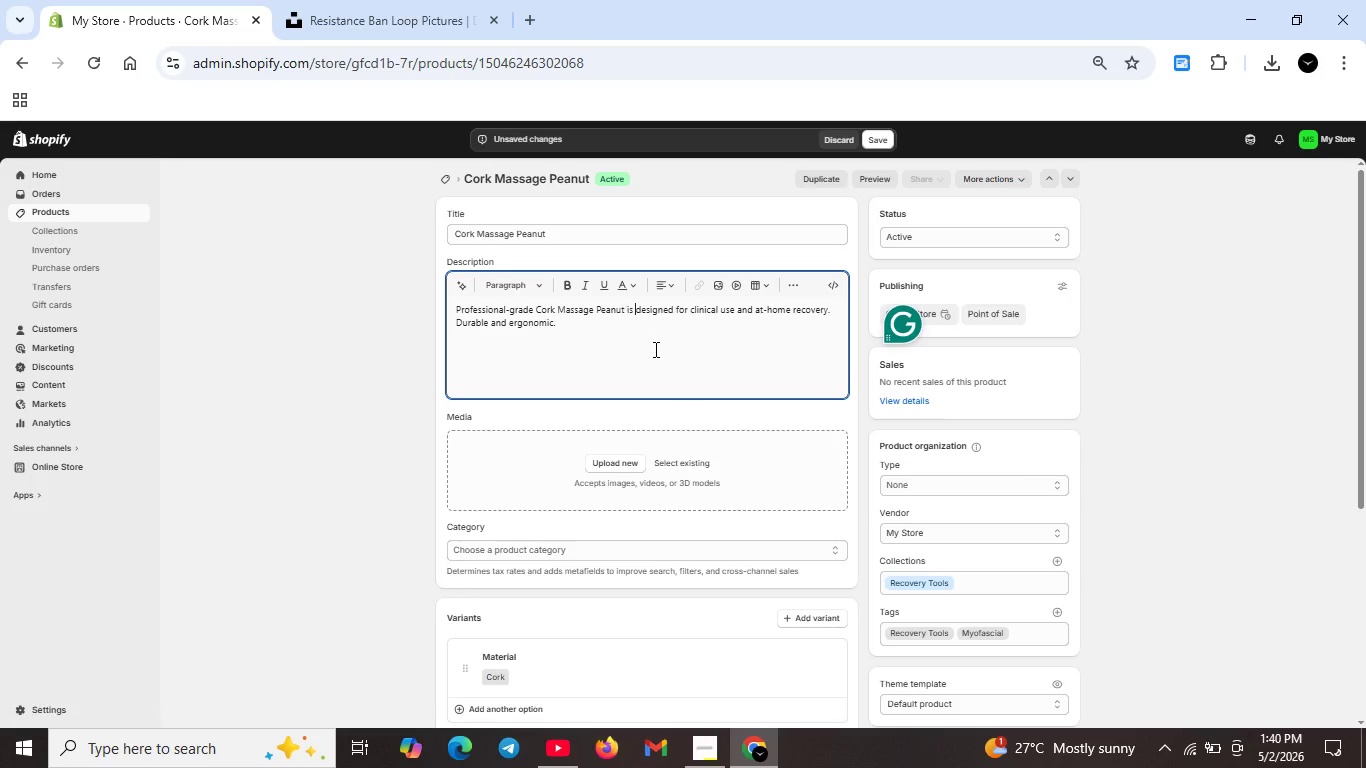 
left_click([906, 95])
 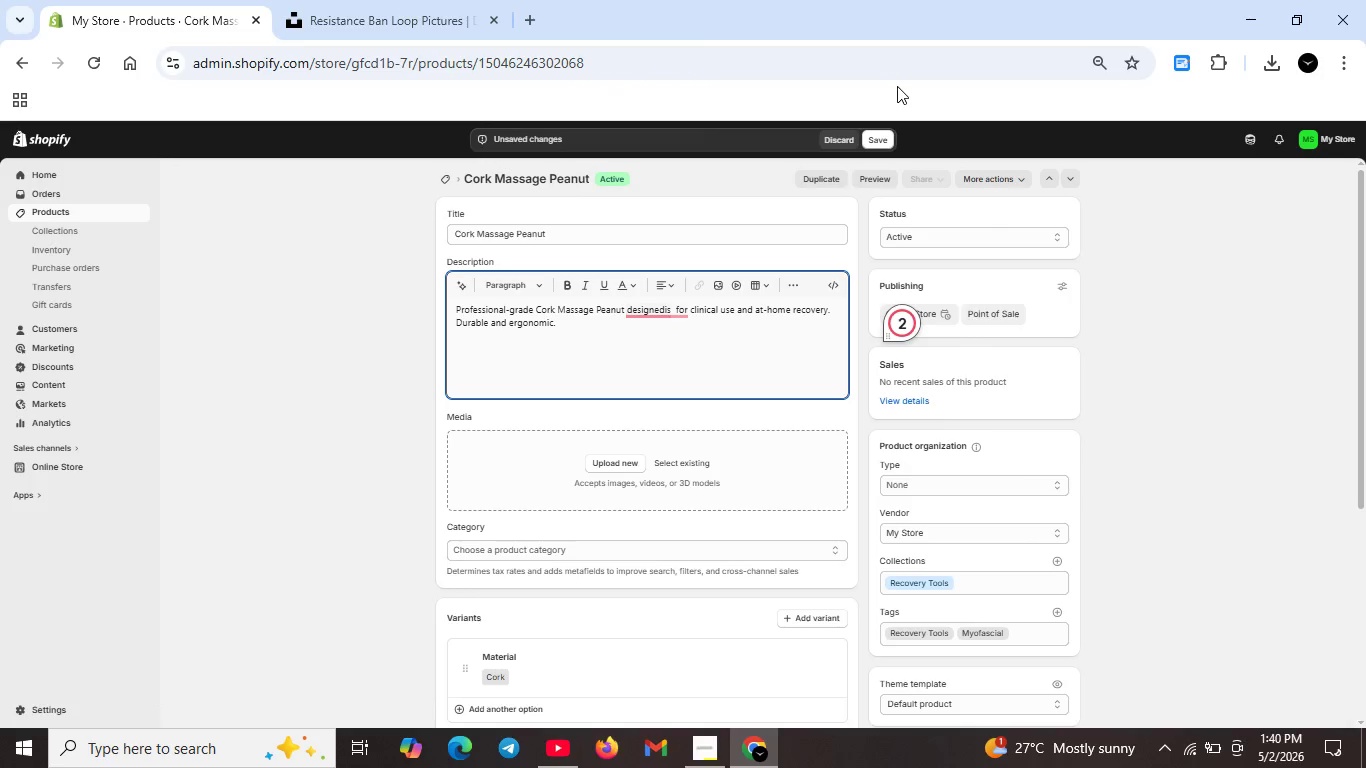 
left_click([658, 311])
 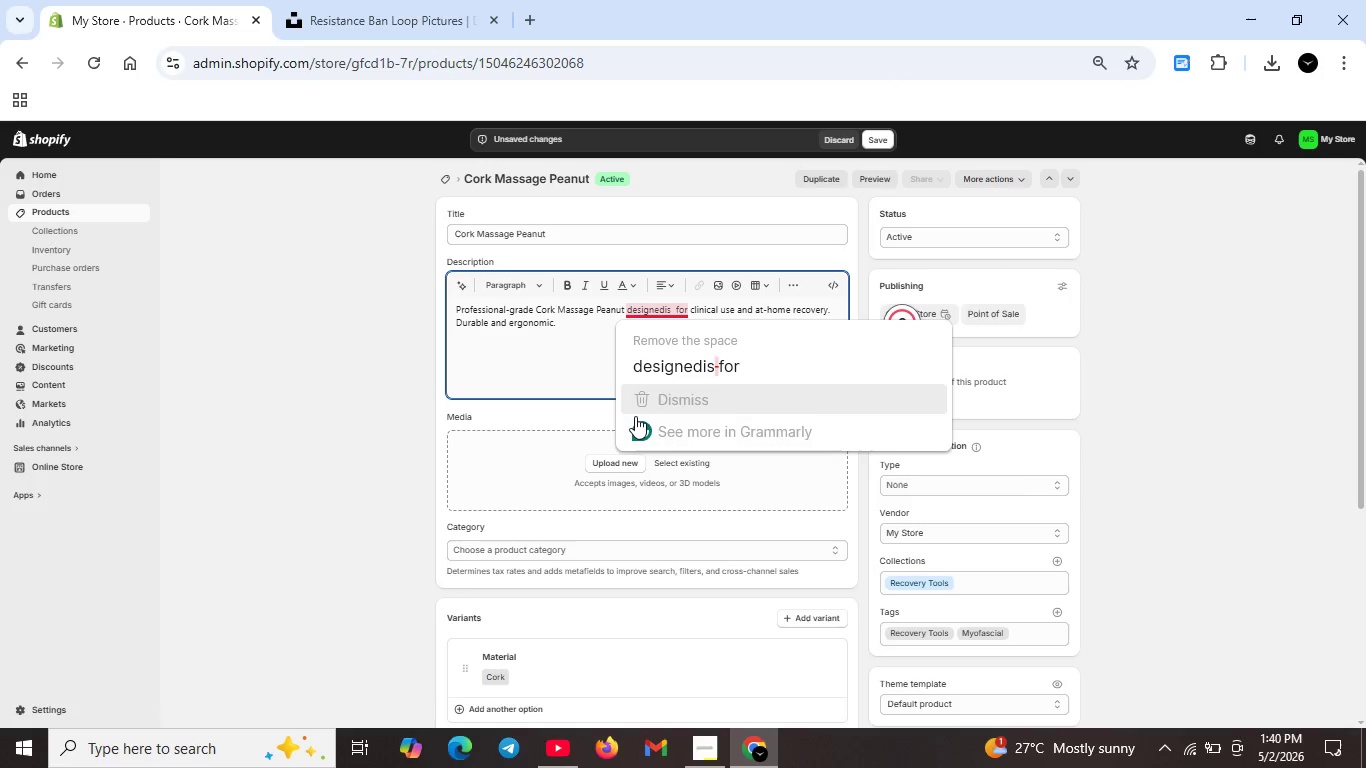 
left_click([595, 340])
 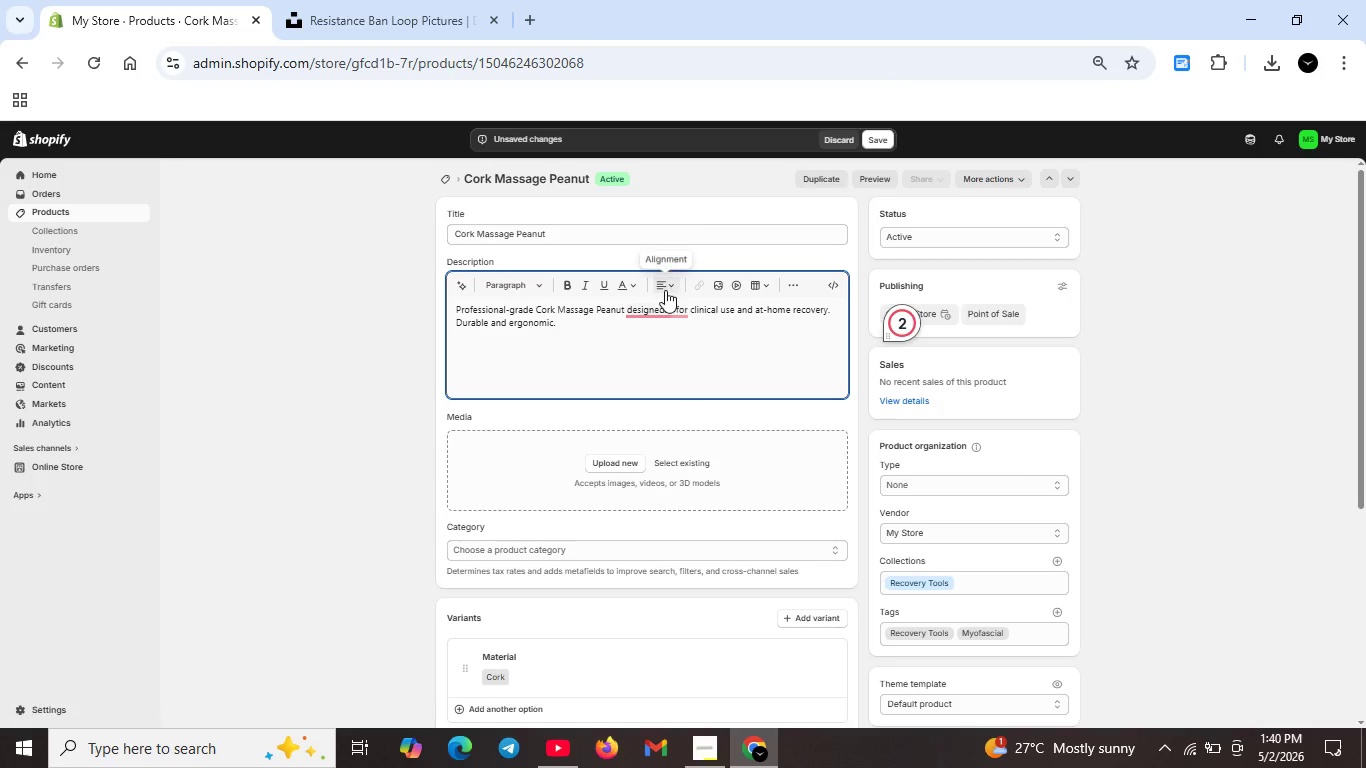 
key(Control+Z)
 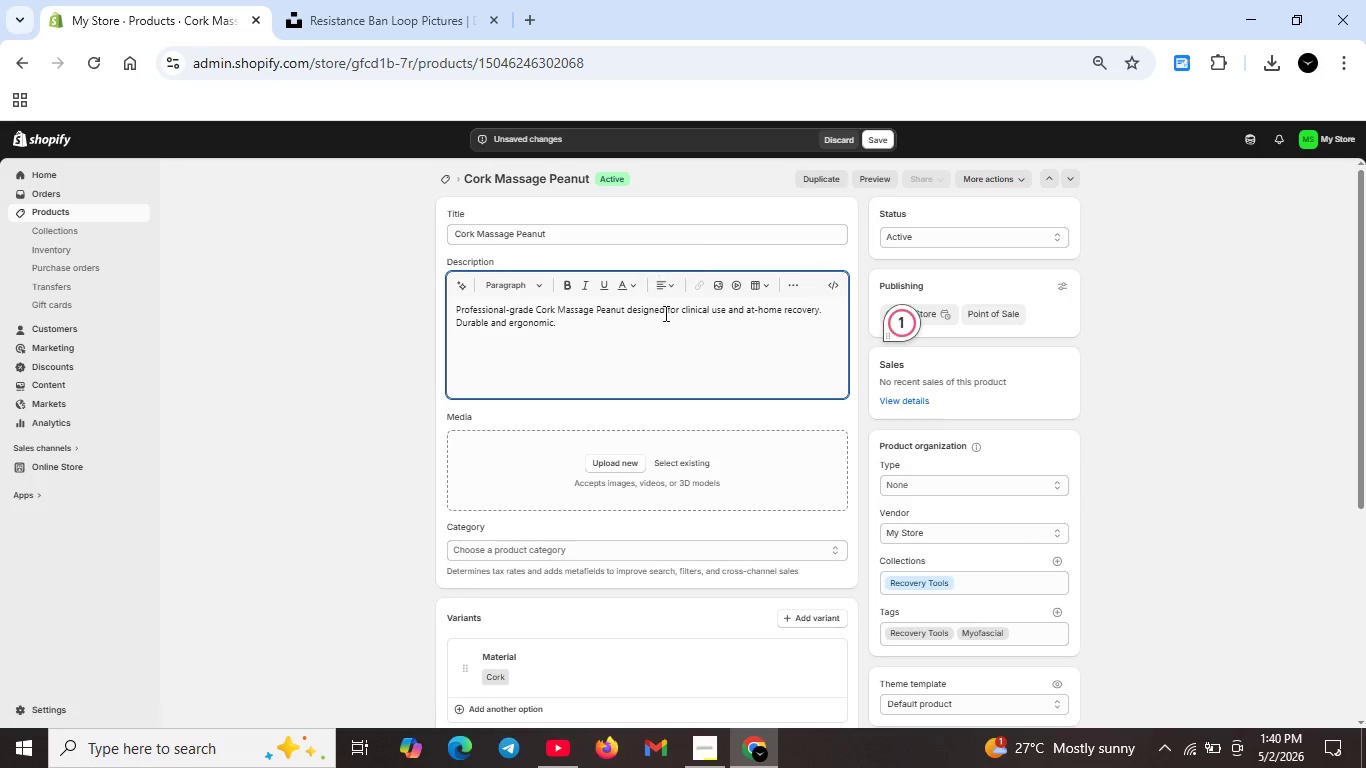 
hold_key(key=ControlLeft, duration=0.66)
 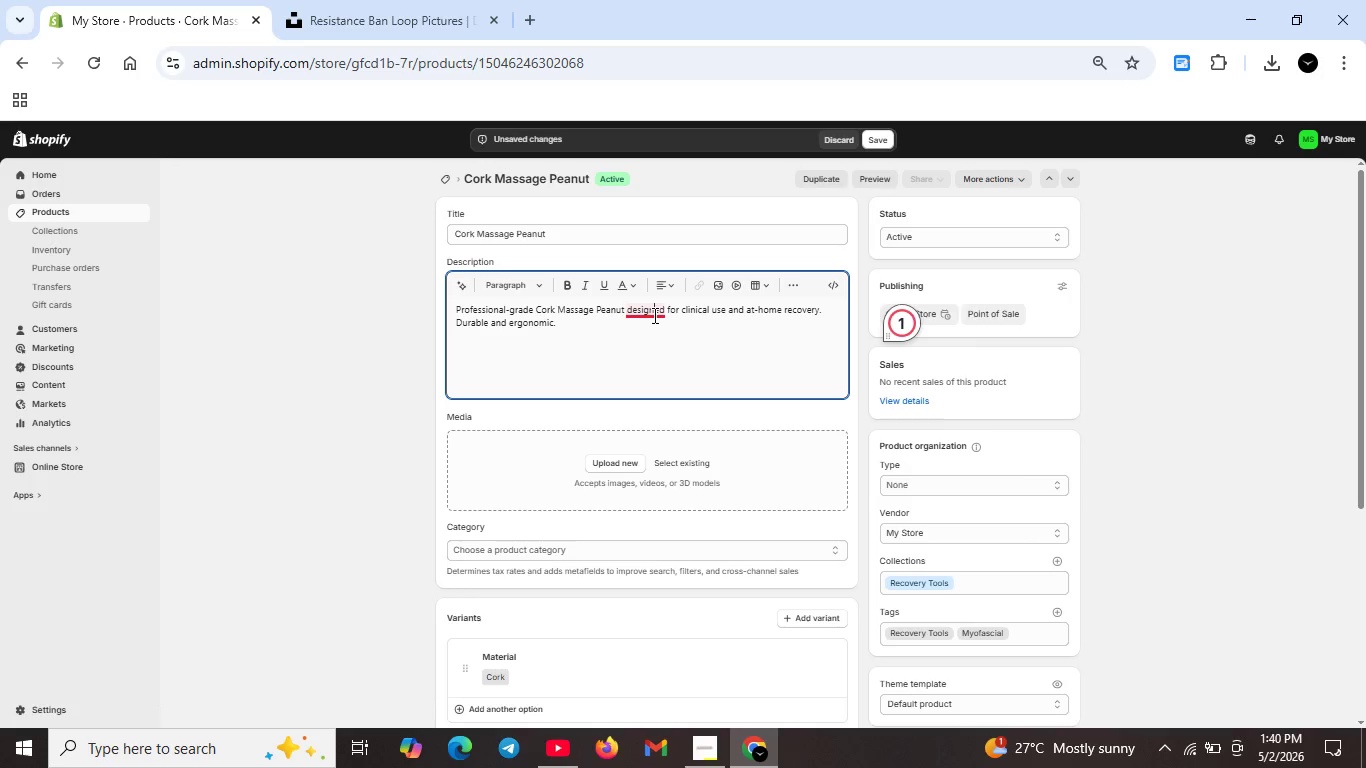 
left_click([653, 315])
 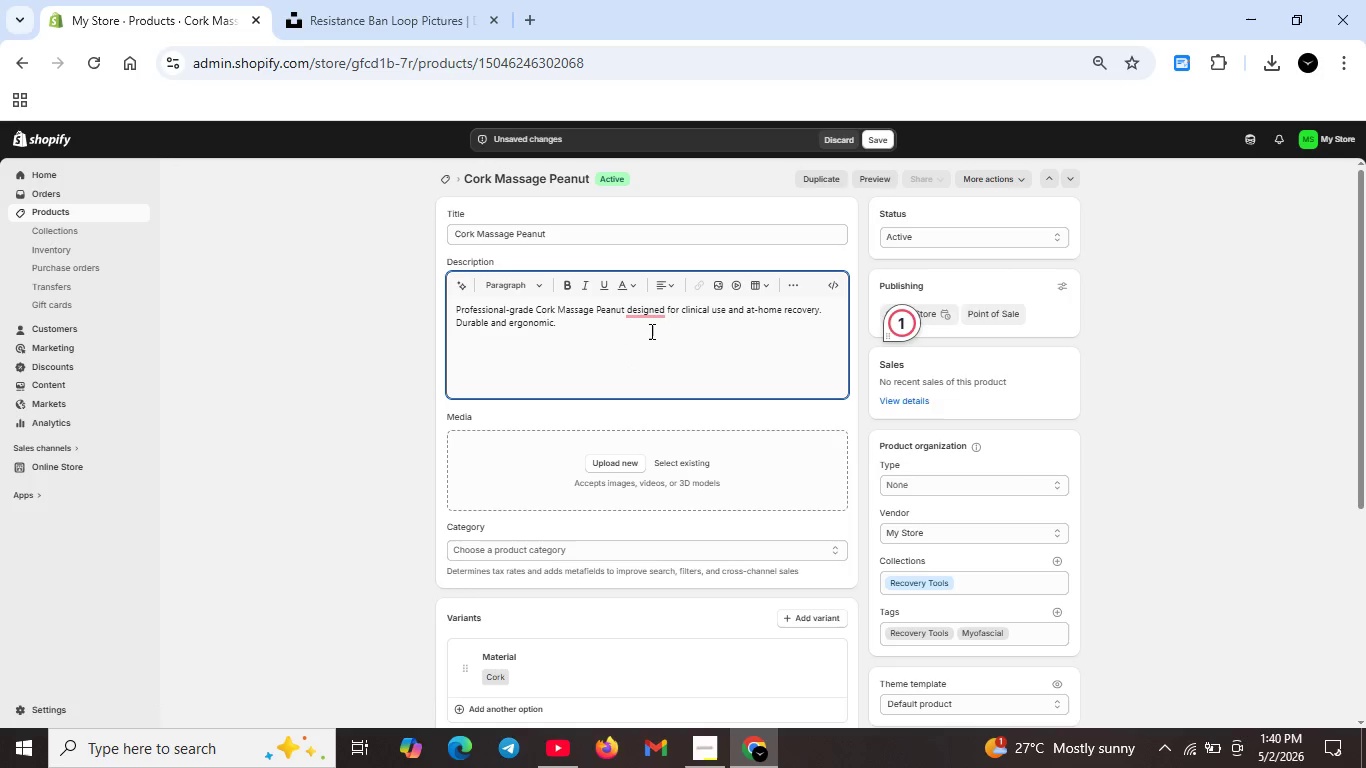 
left_click([649, 308])
 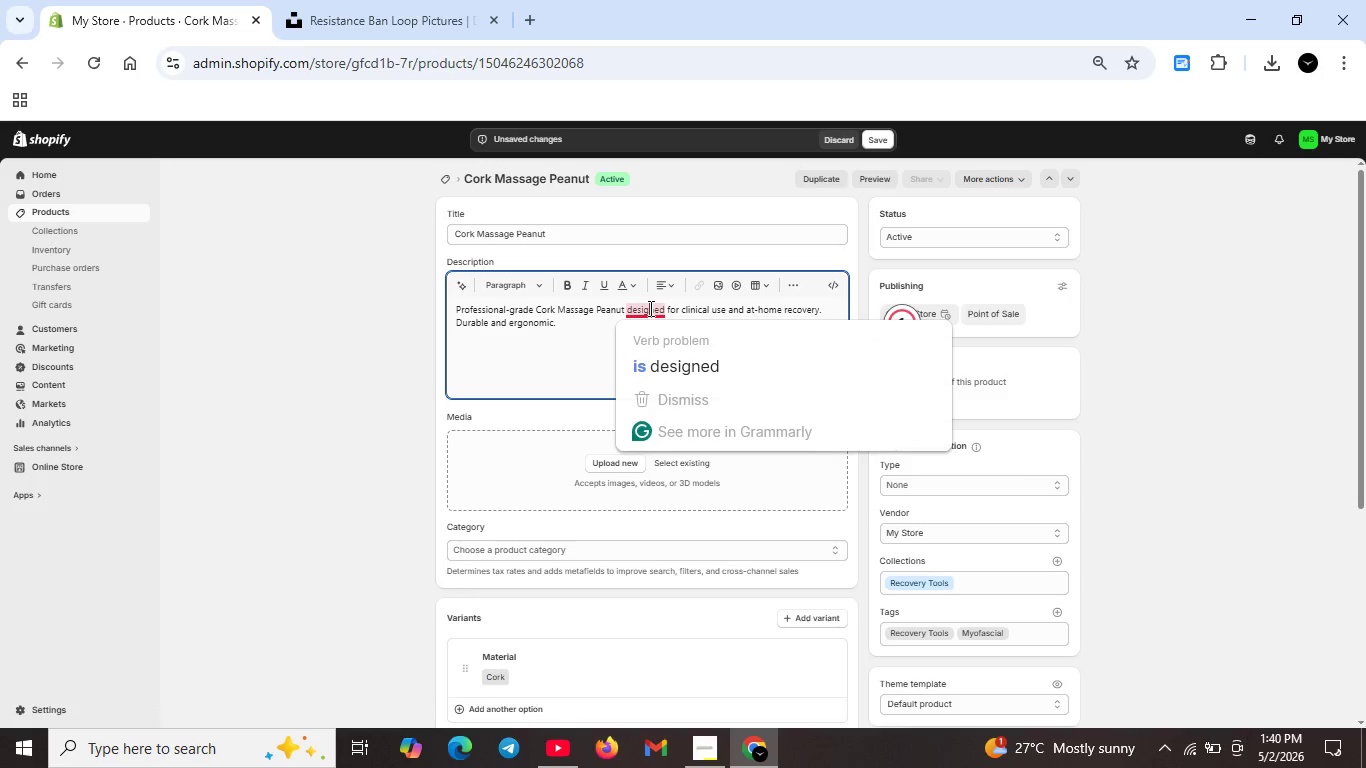 
hold_key(key=ControlLeft, duration=0.66)
 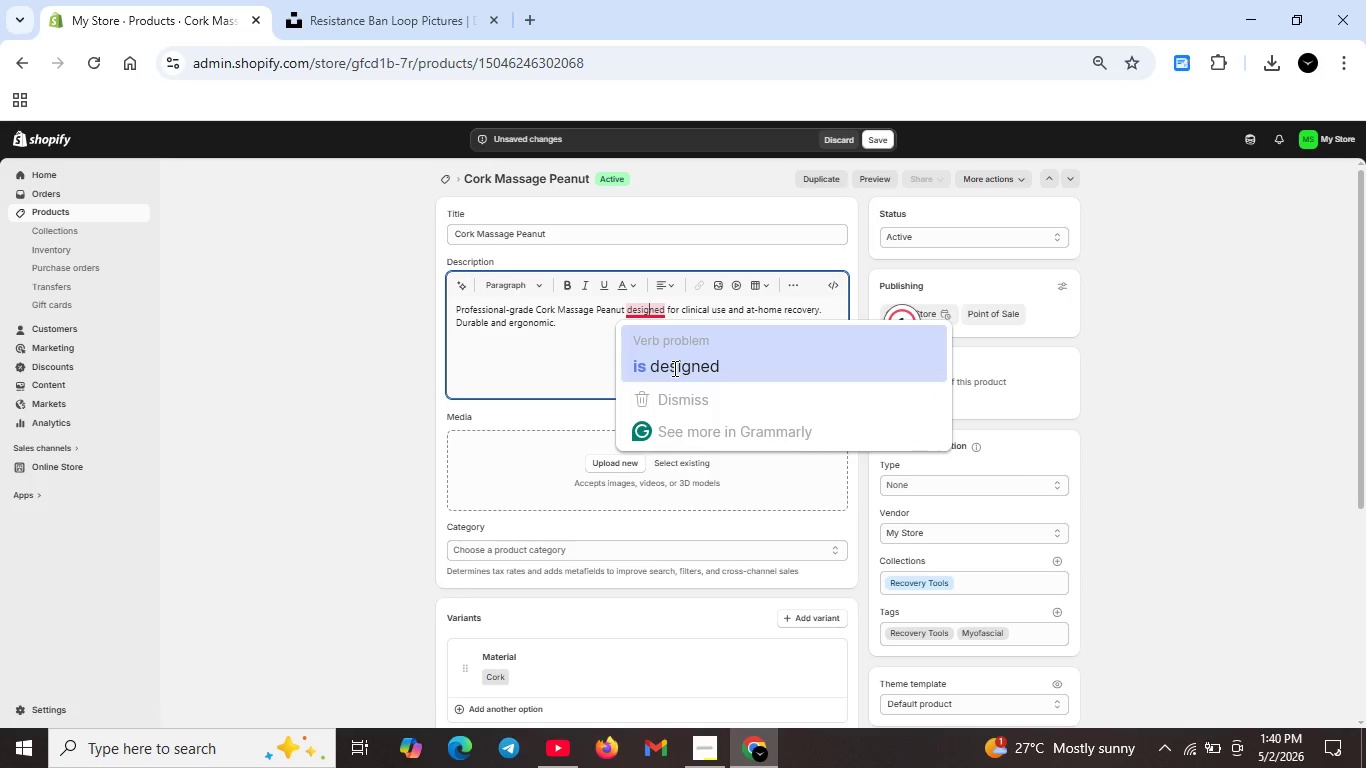 
left_click([673, 368])
 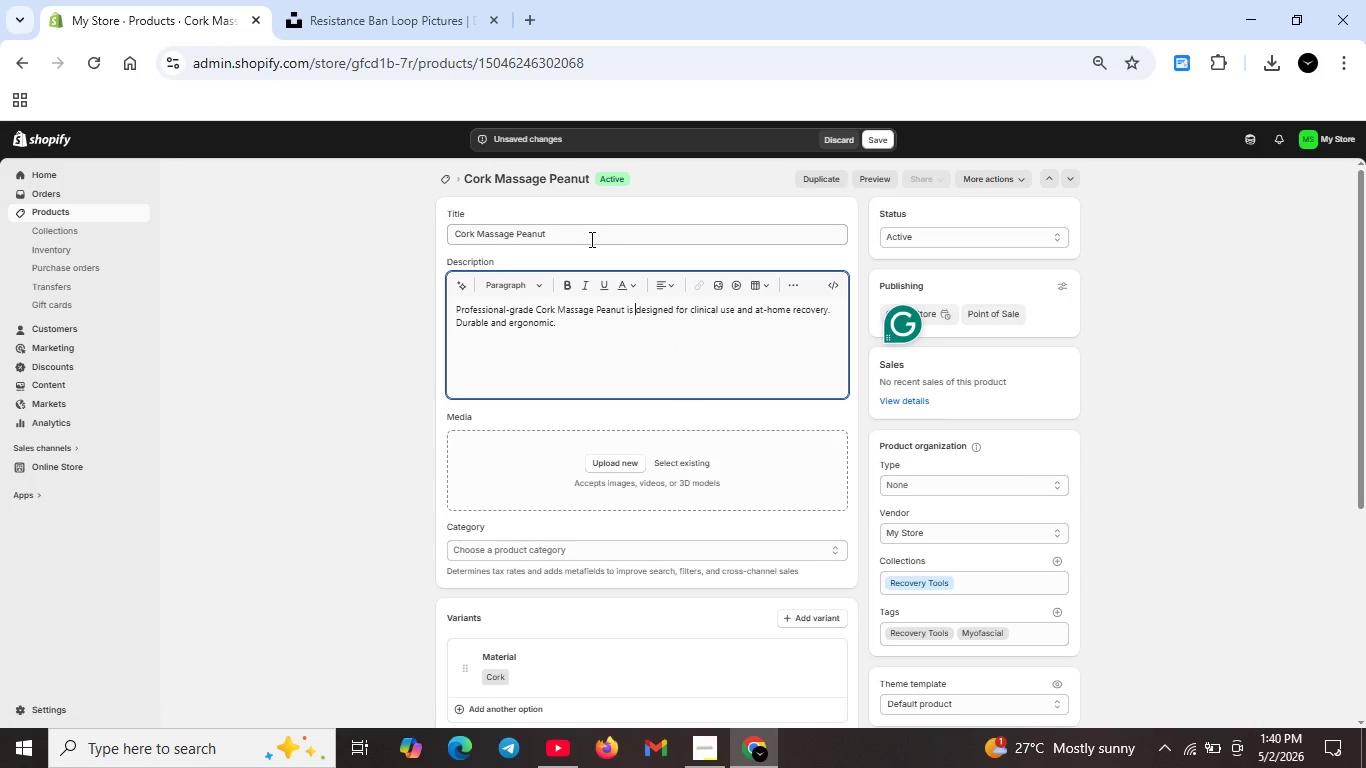 
left_click([590, 238])
 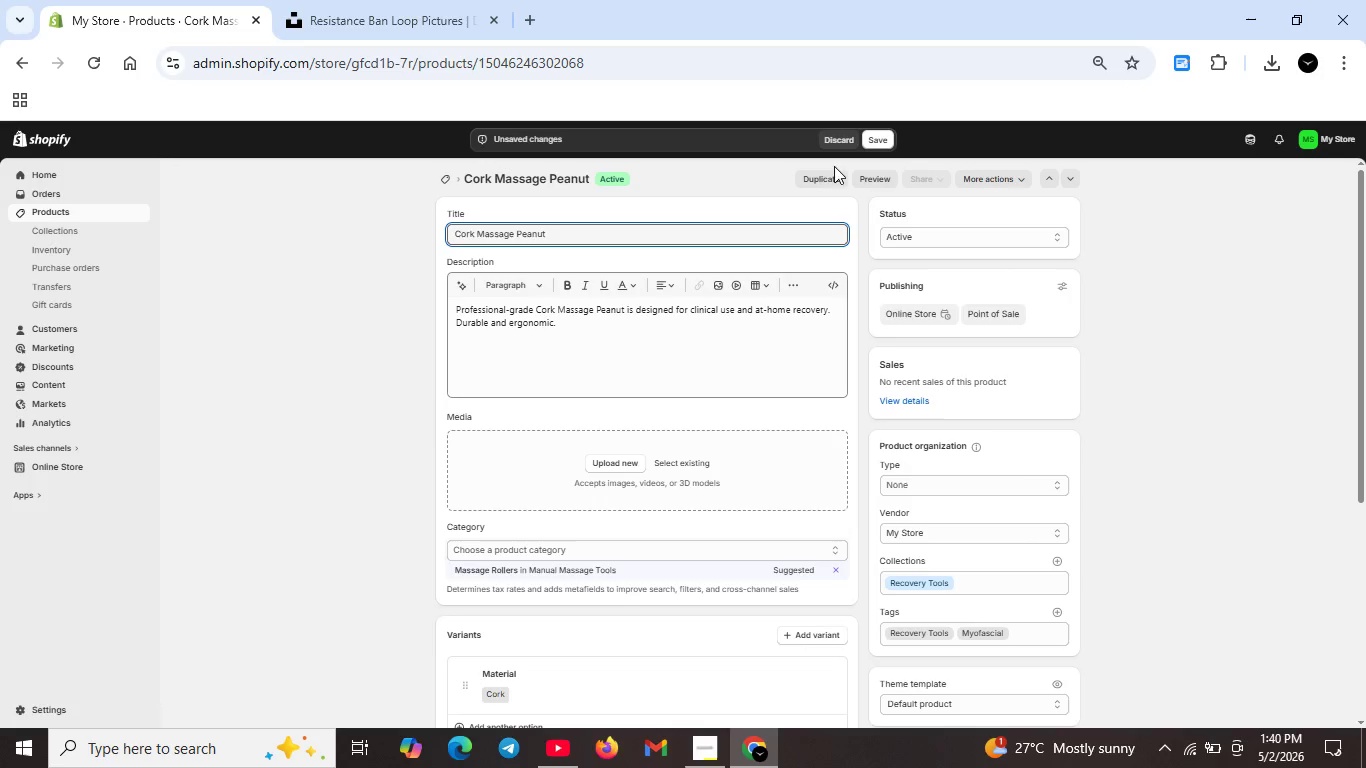 
type(-Mysfical )
 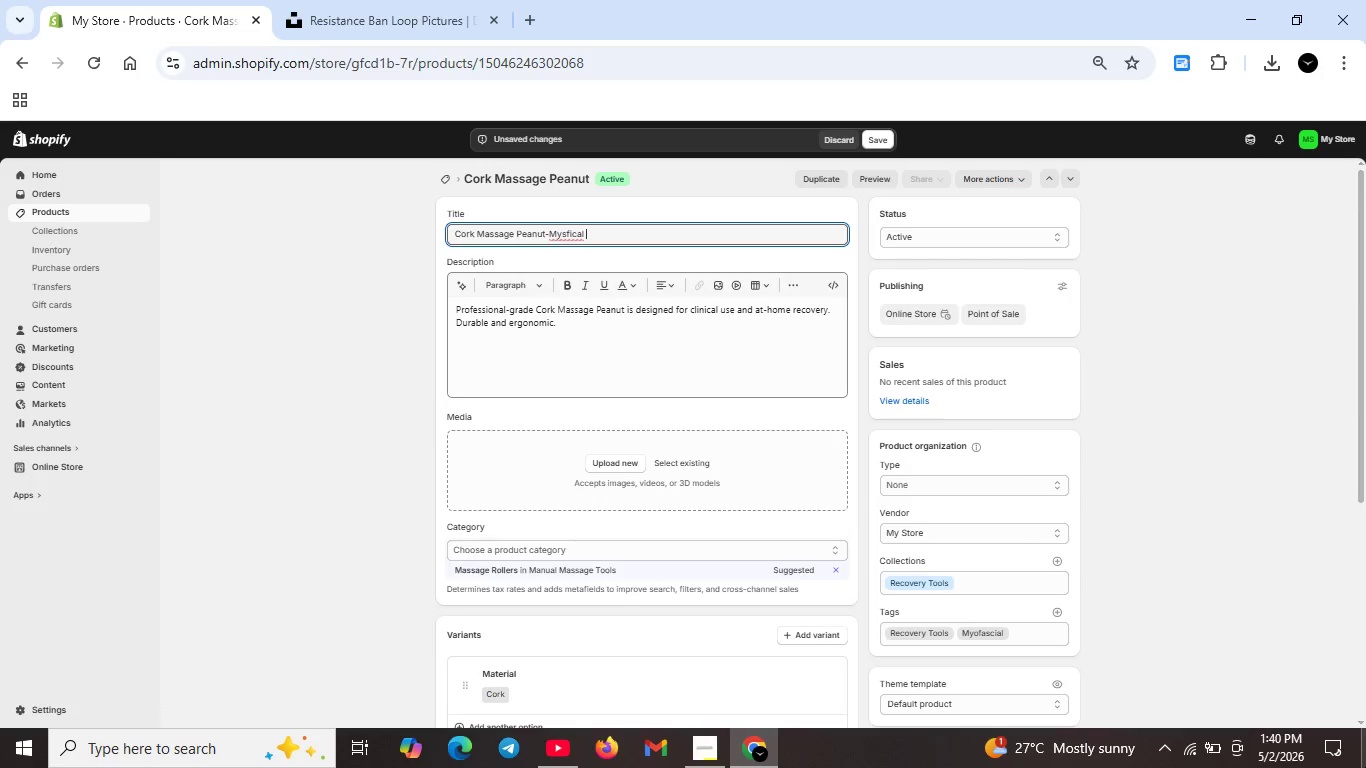 
key(ArrowLeft)
 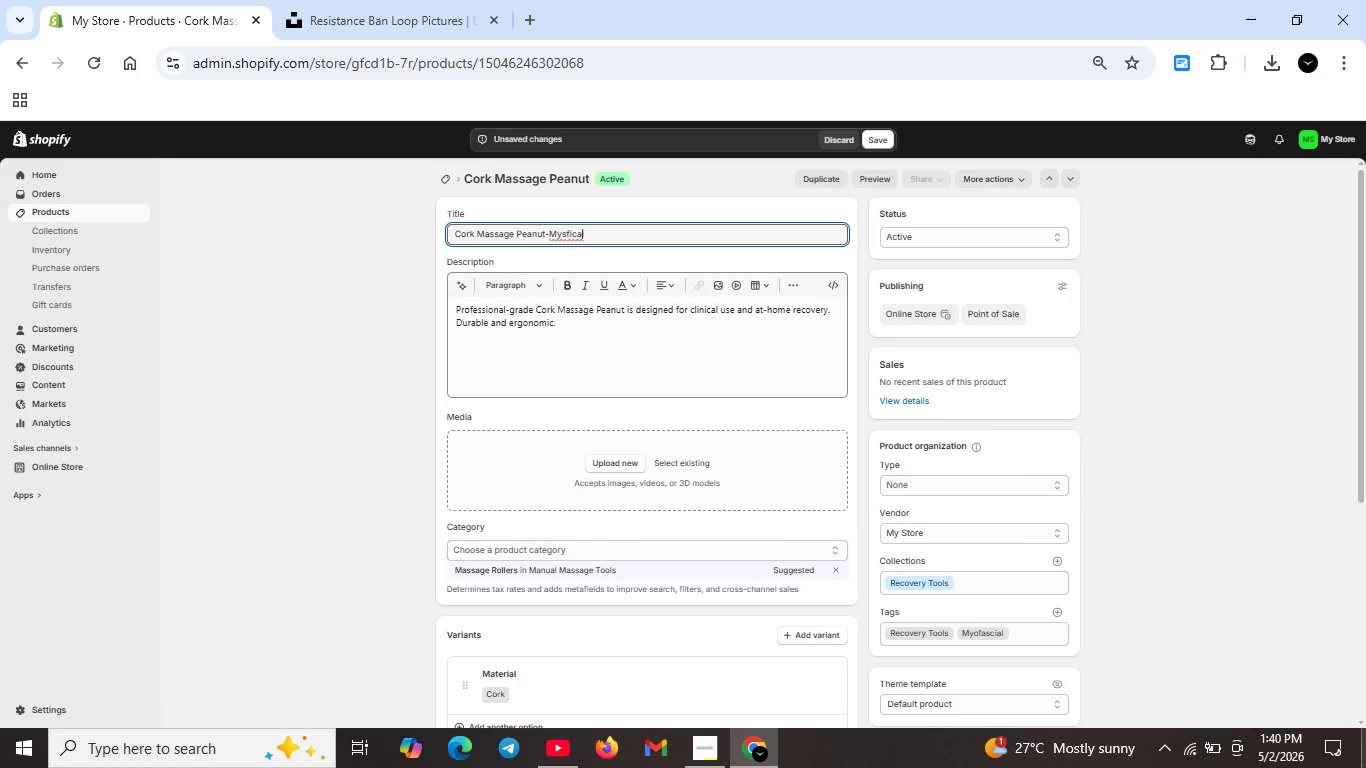 
key(ArrowLeft)
 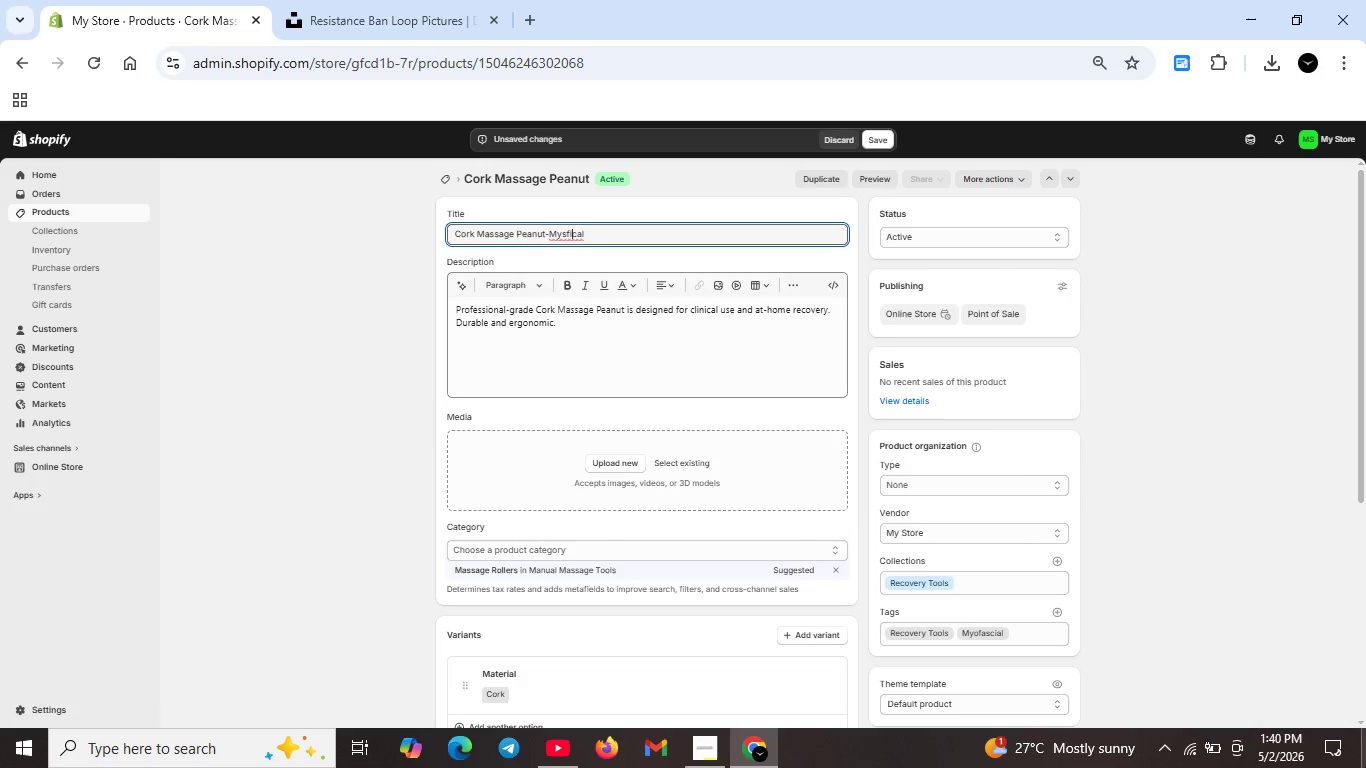 
key(ArrowLeft)
 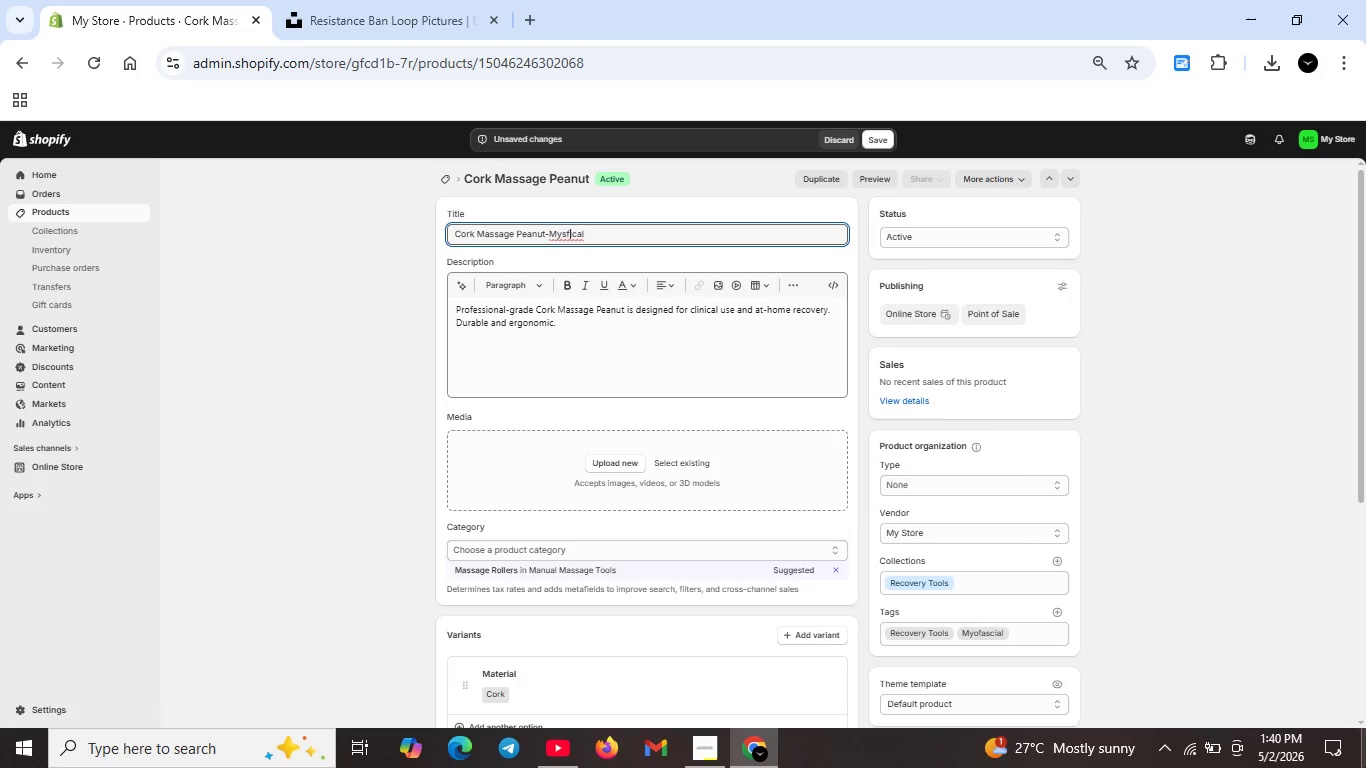 
key(ArrowLeft)
 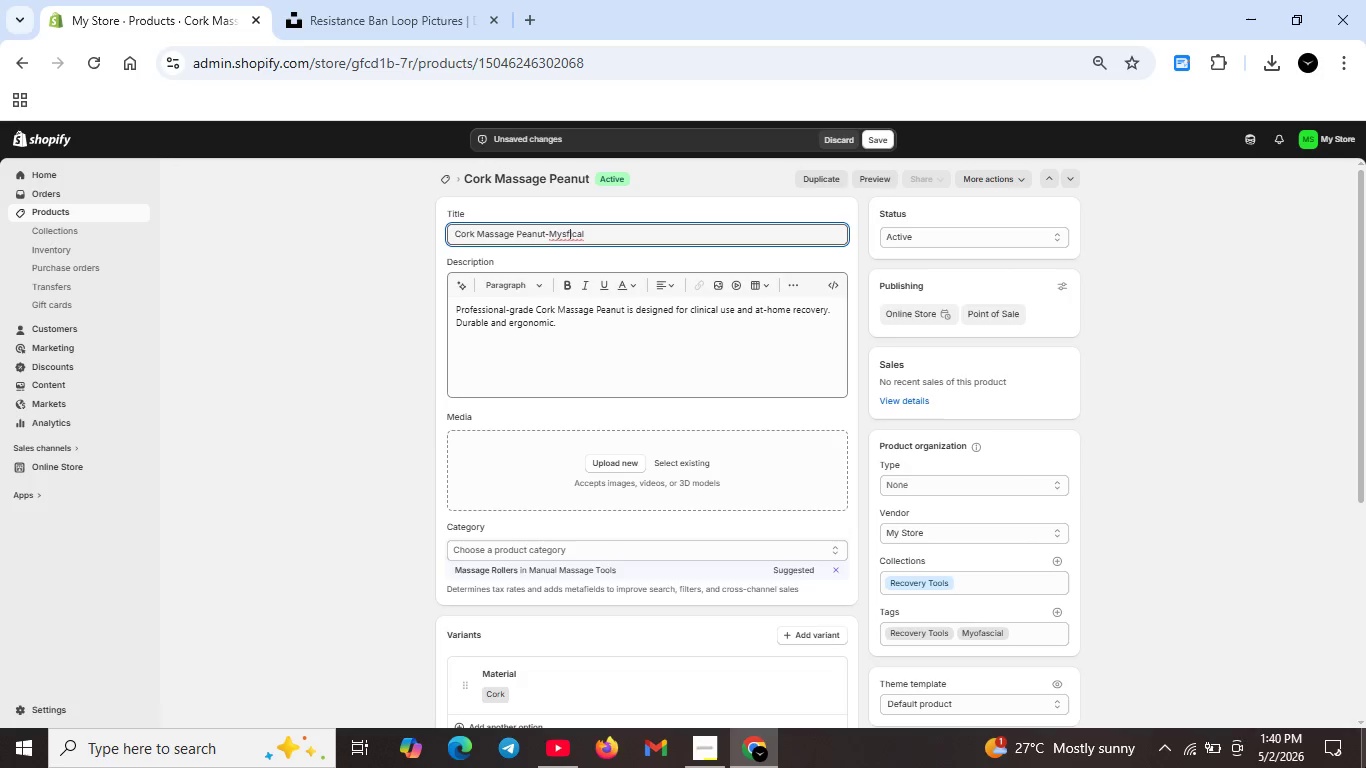 
key(ArrowLeft)
 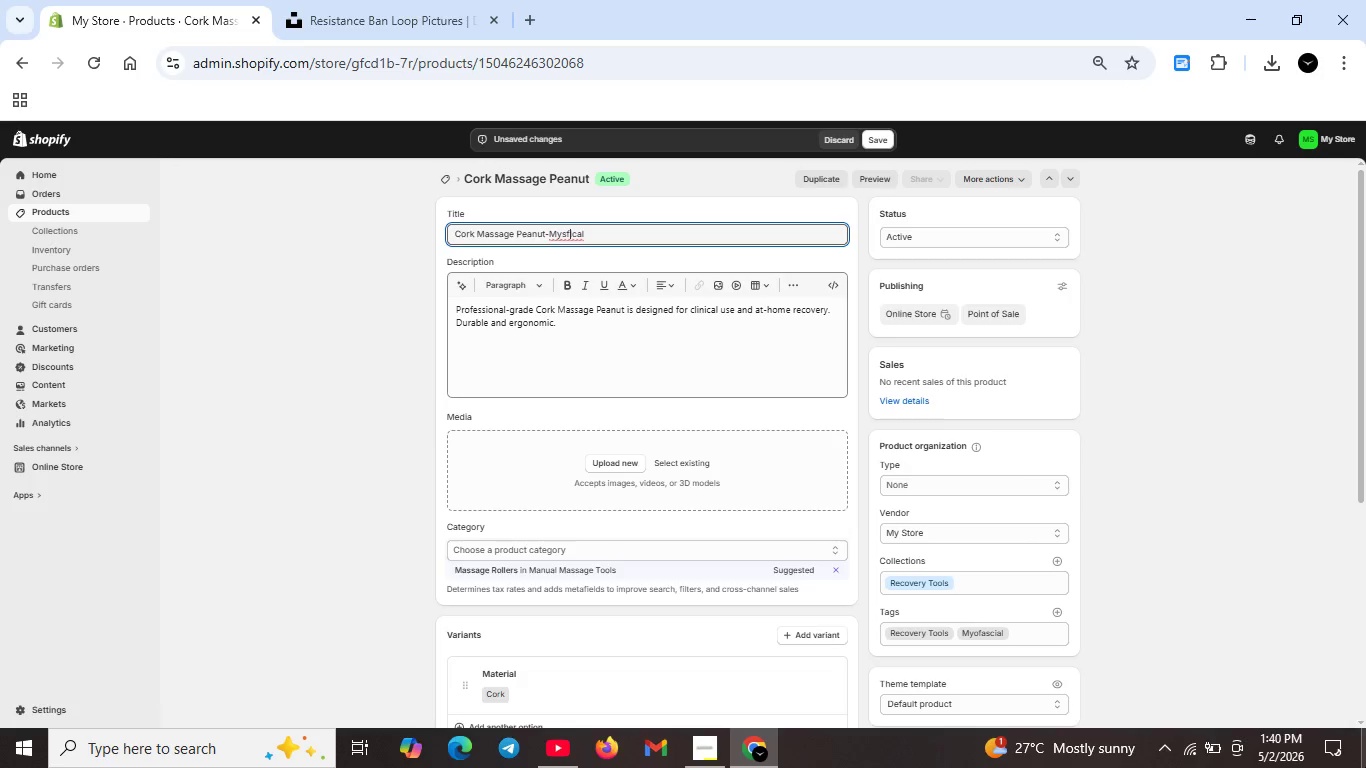 
key(ArrowRight)
 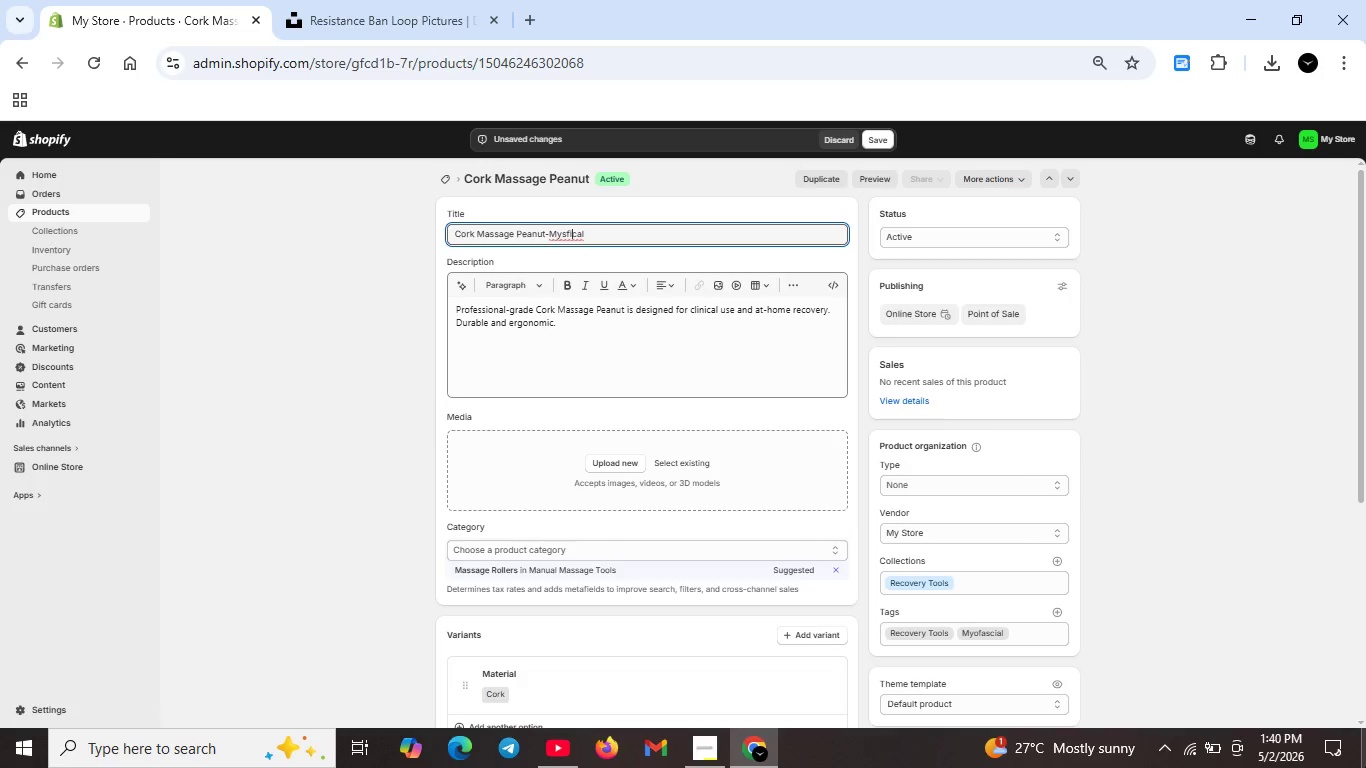 
key(Backspace)
 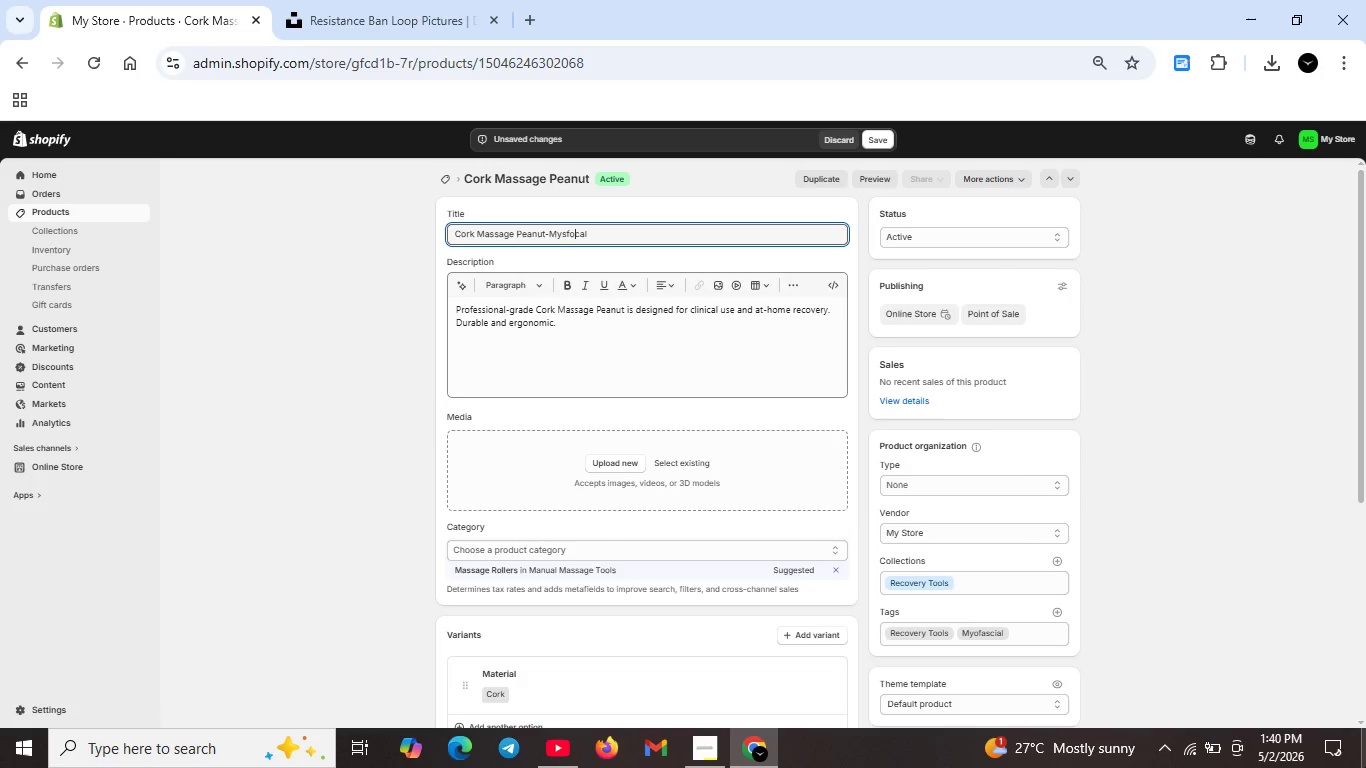 
key(O)
 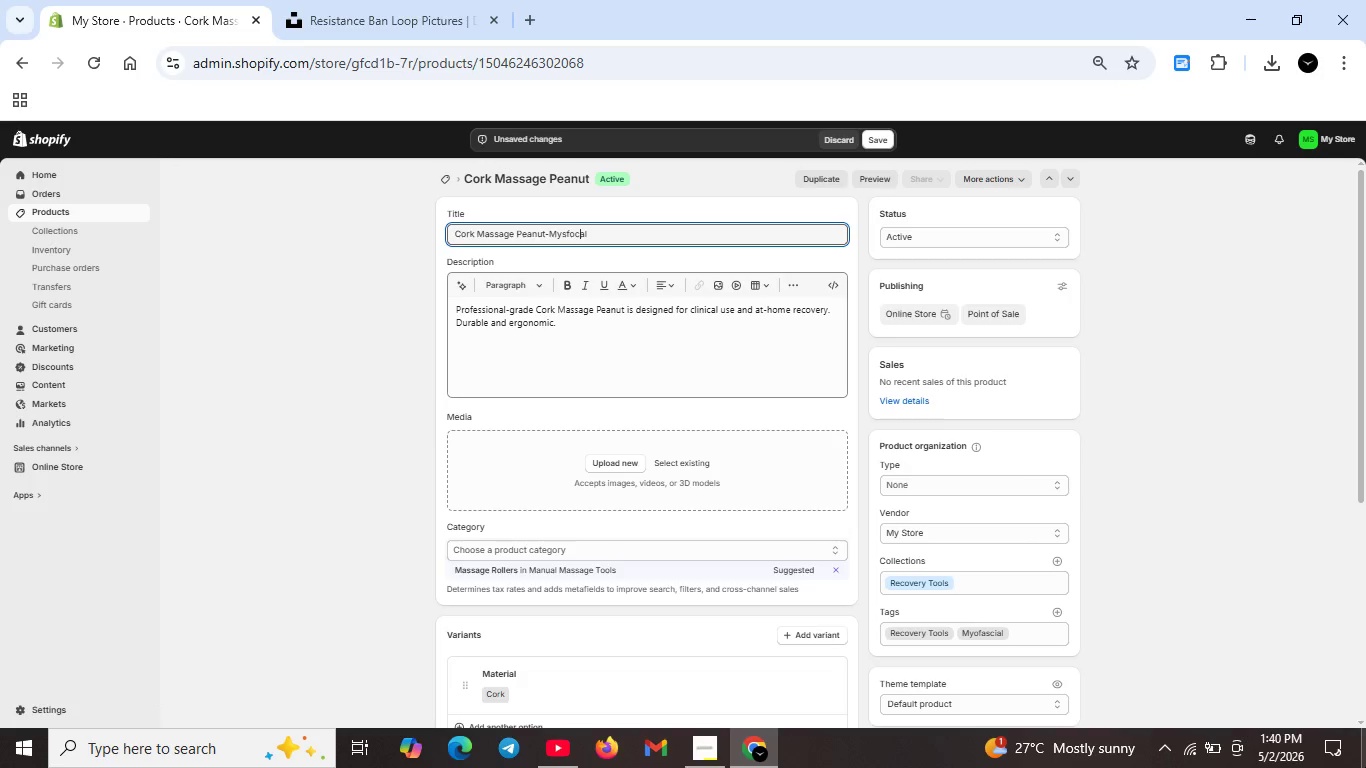 
key(ArrowRight)
 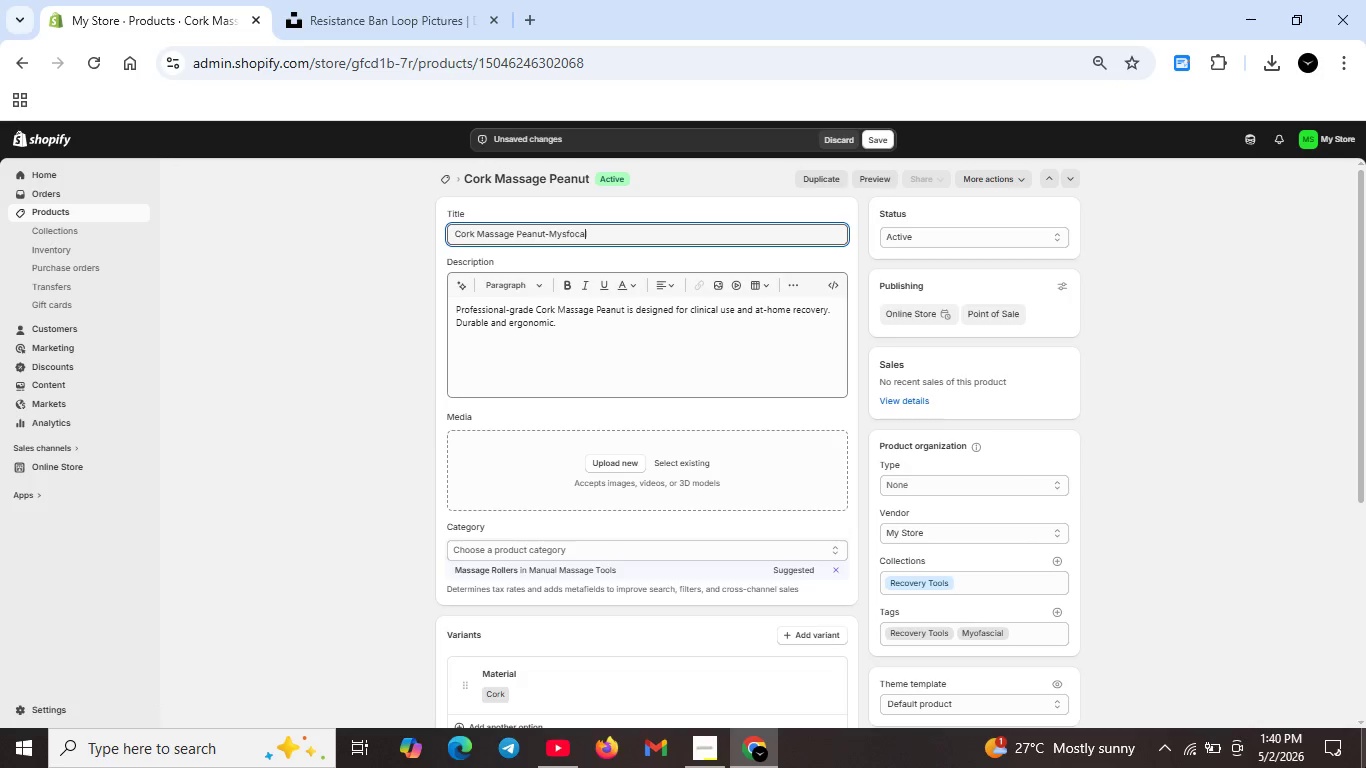 
key(ArrowRight)
 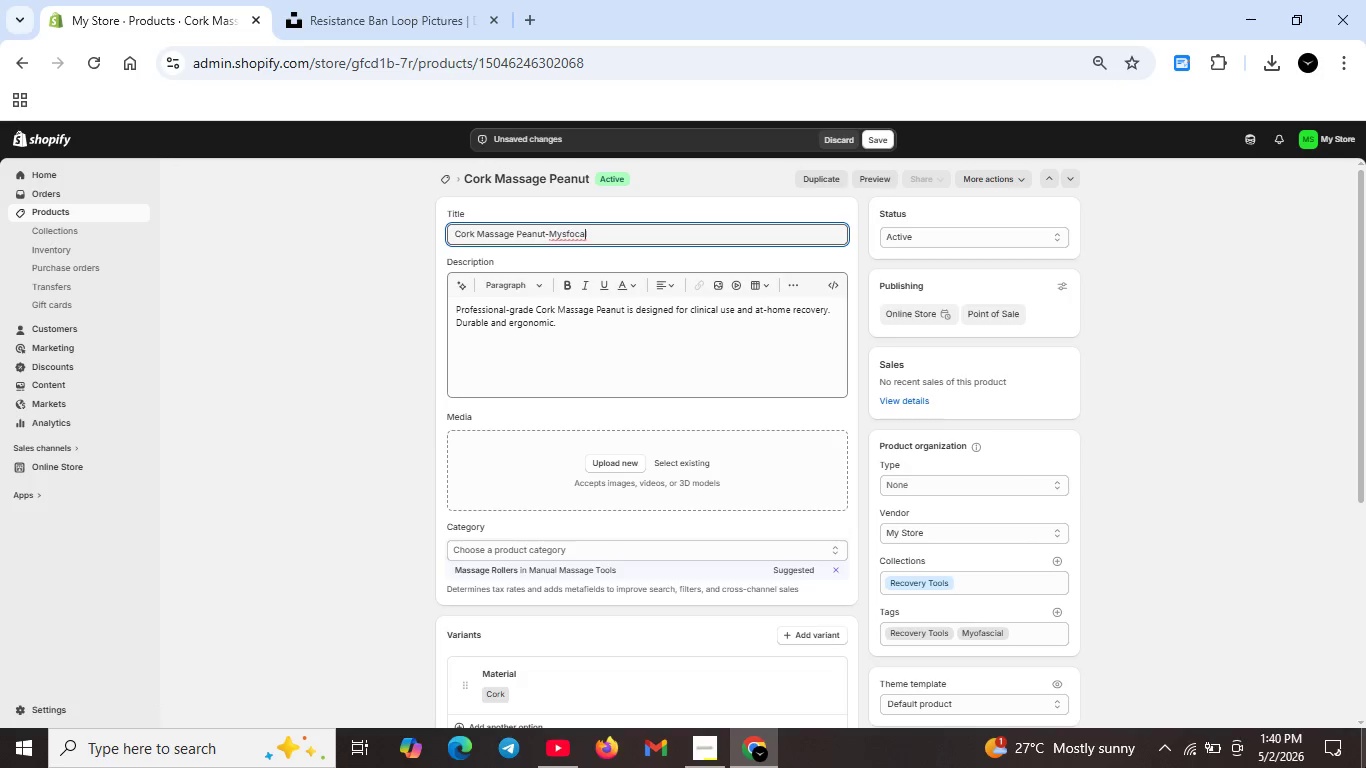 
key(ArrowLeft)
 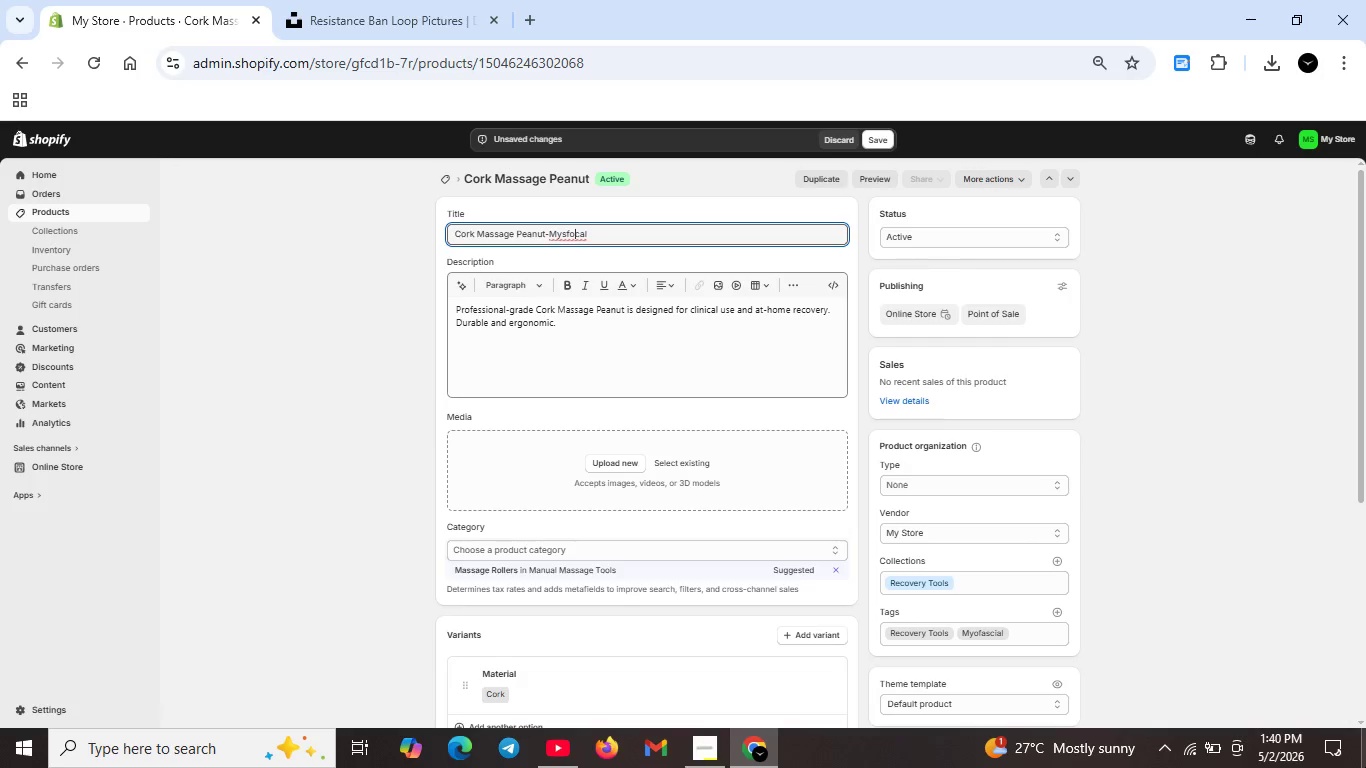 
key(ArrowLeft)
 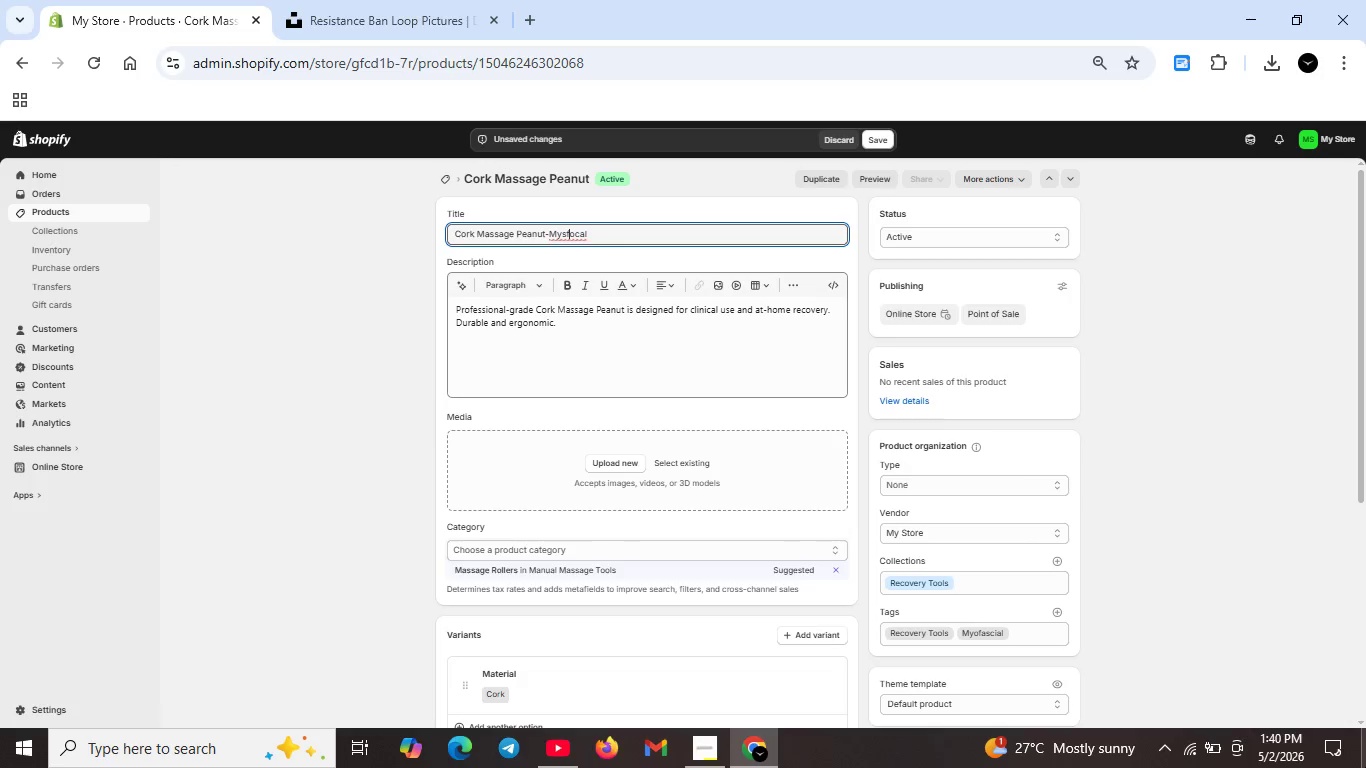 
key(ArrowLeft)
 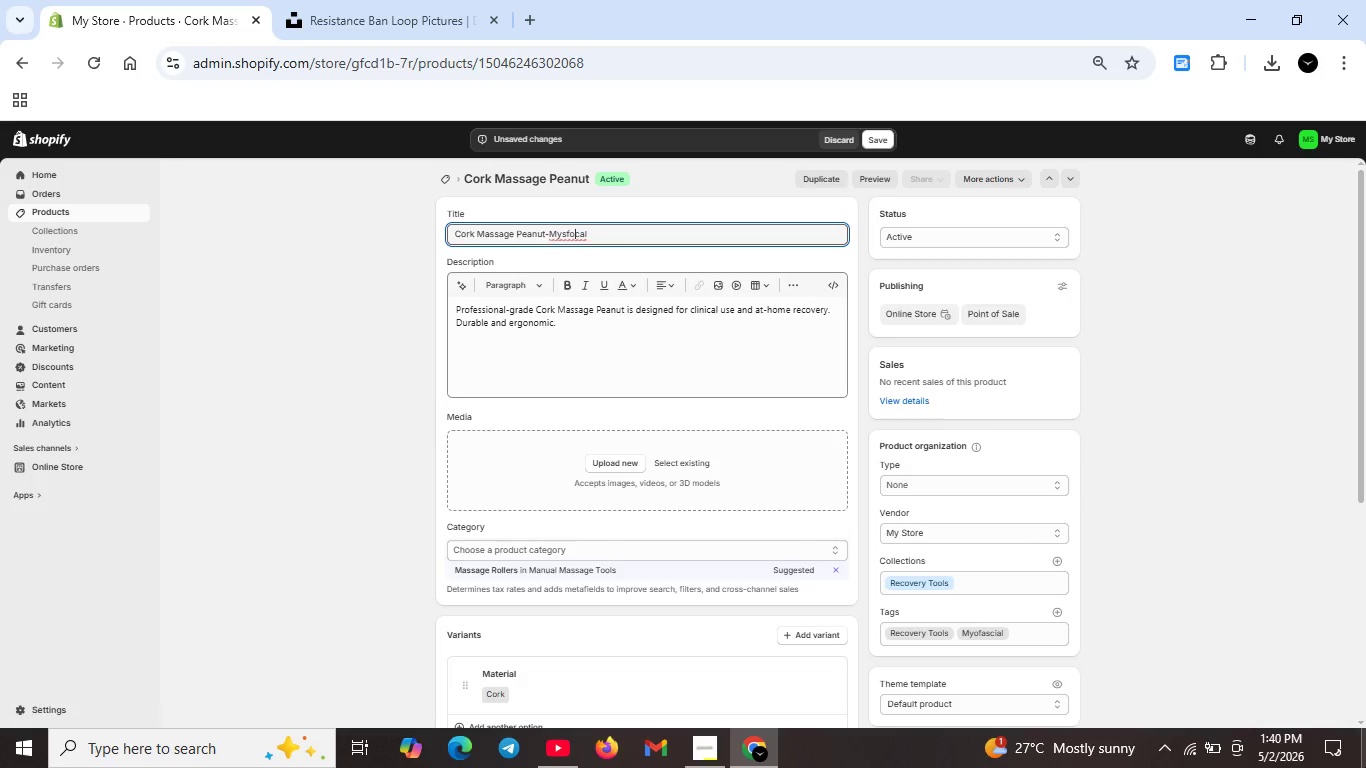 
key(ArrowRight)
 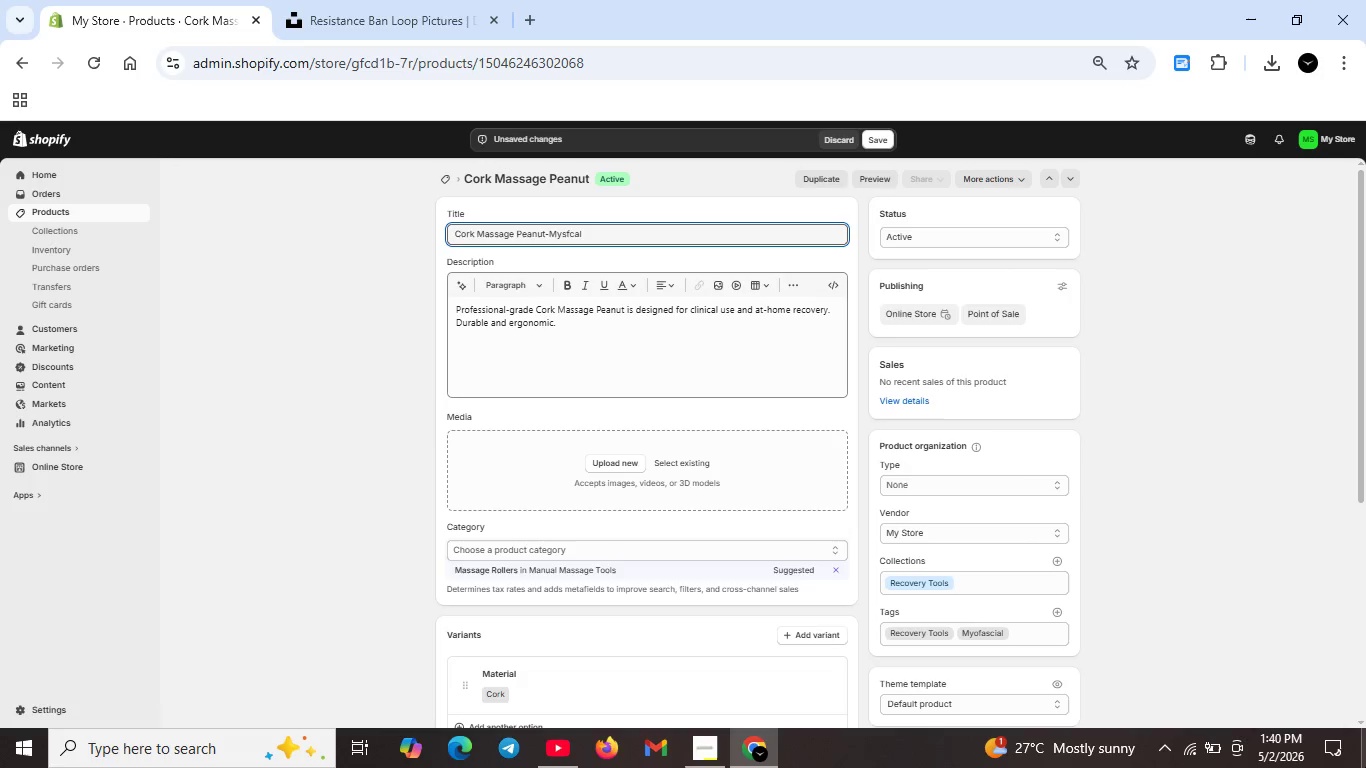 
key(Backspace)
 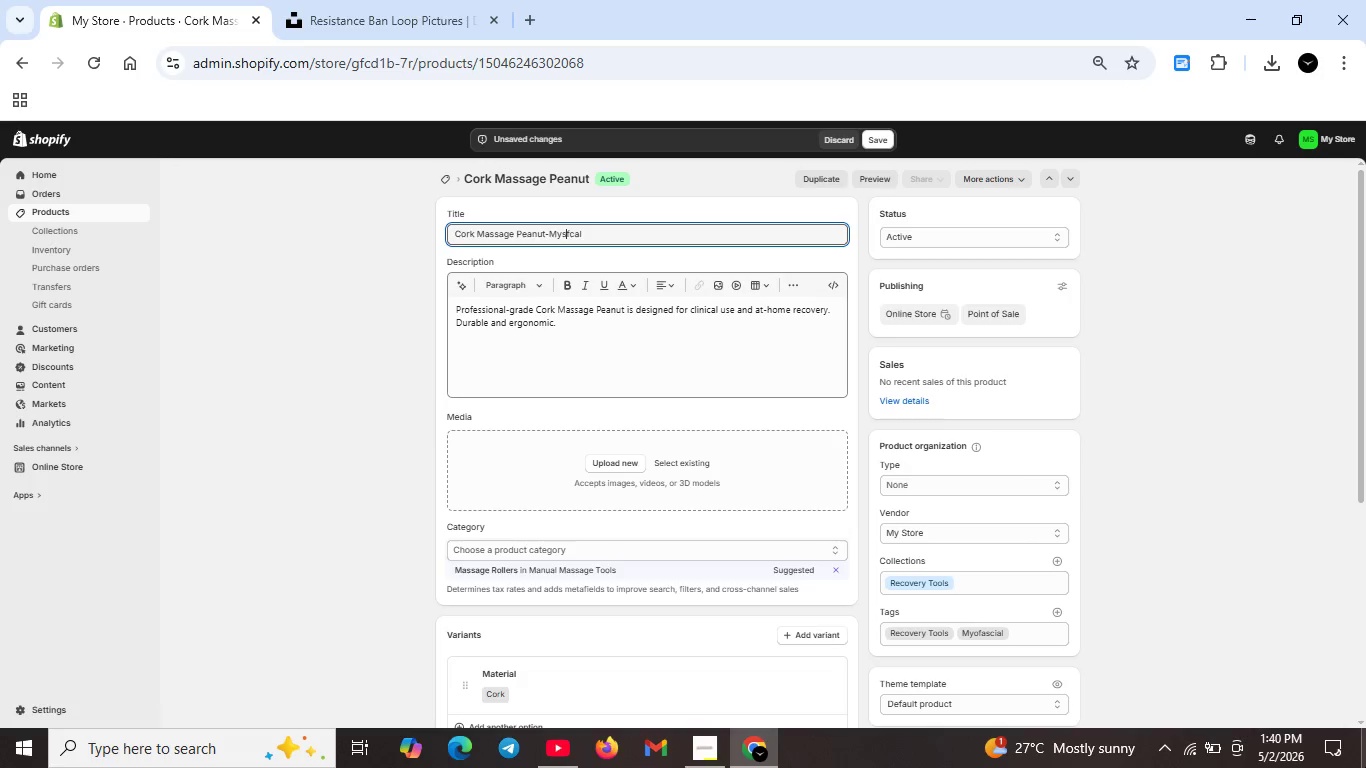 
key(ArrowLeft)
 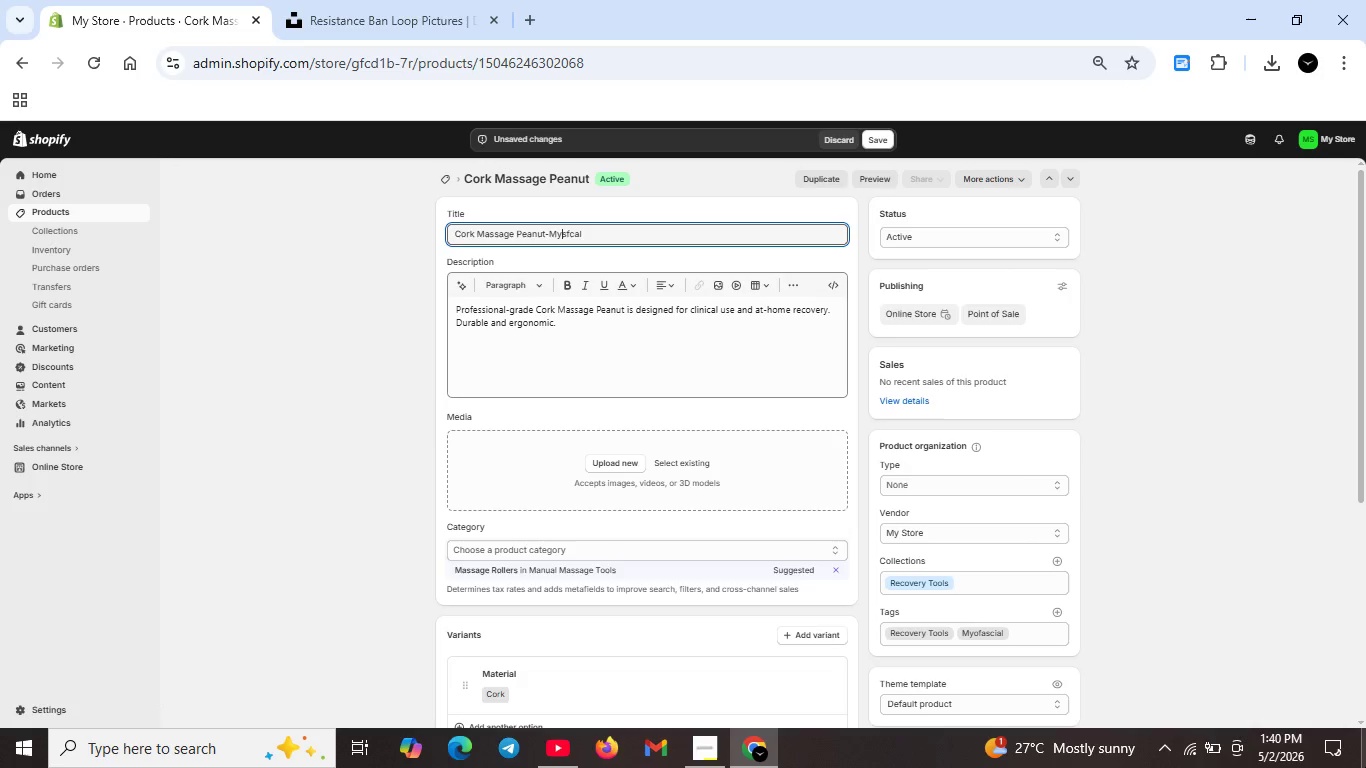 
key(ArrowLeft)
 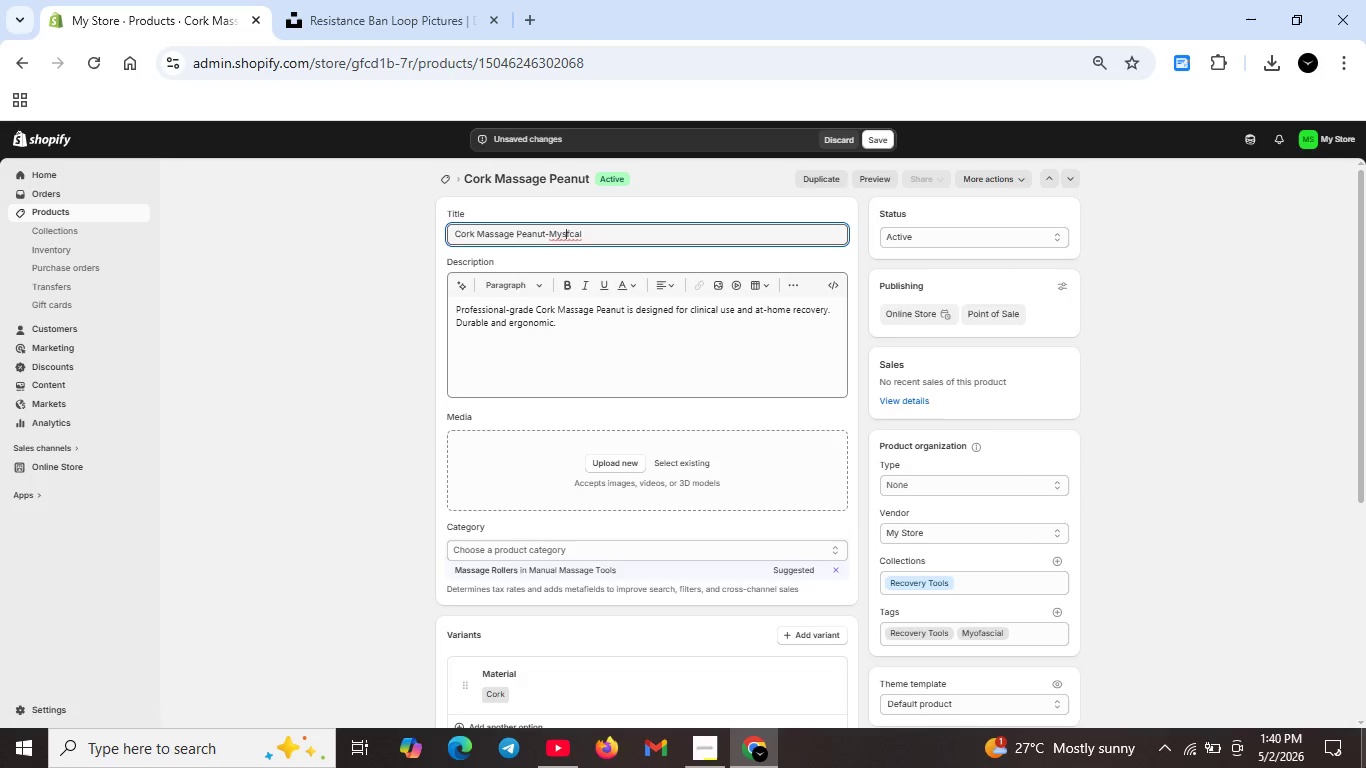 
key(ArrowRight)
 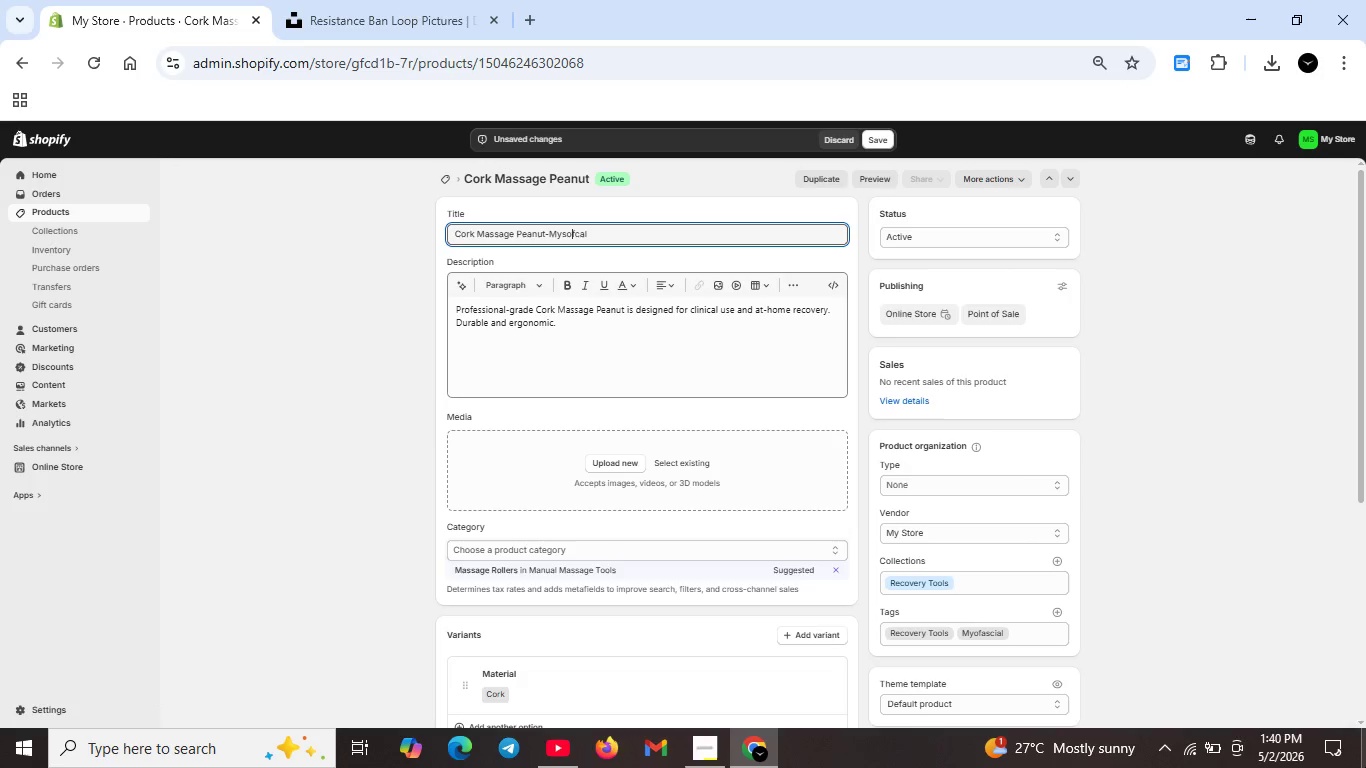 
key(O)
 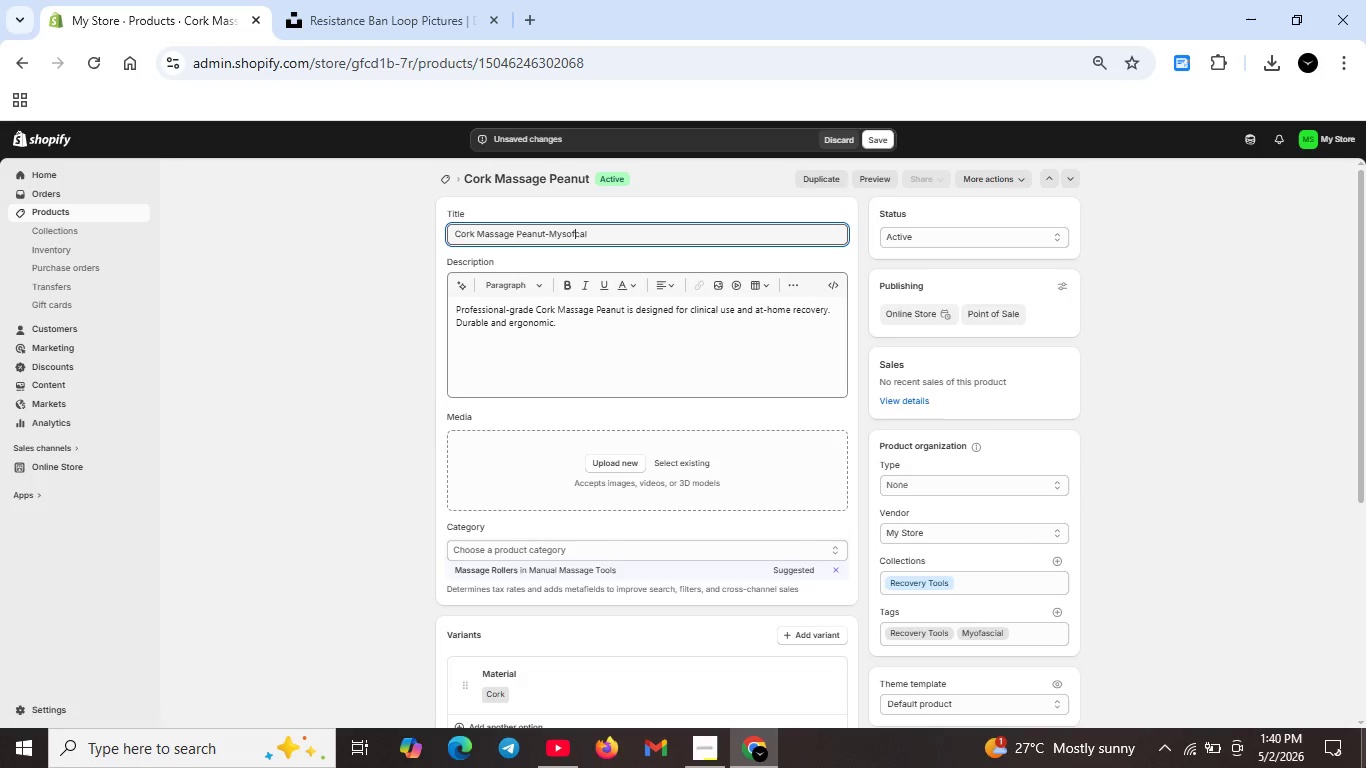 
key(ArrowRight)
 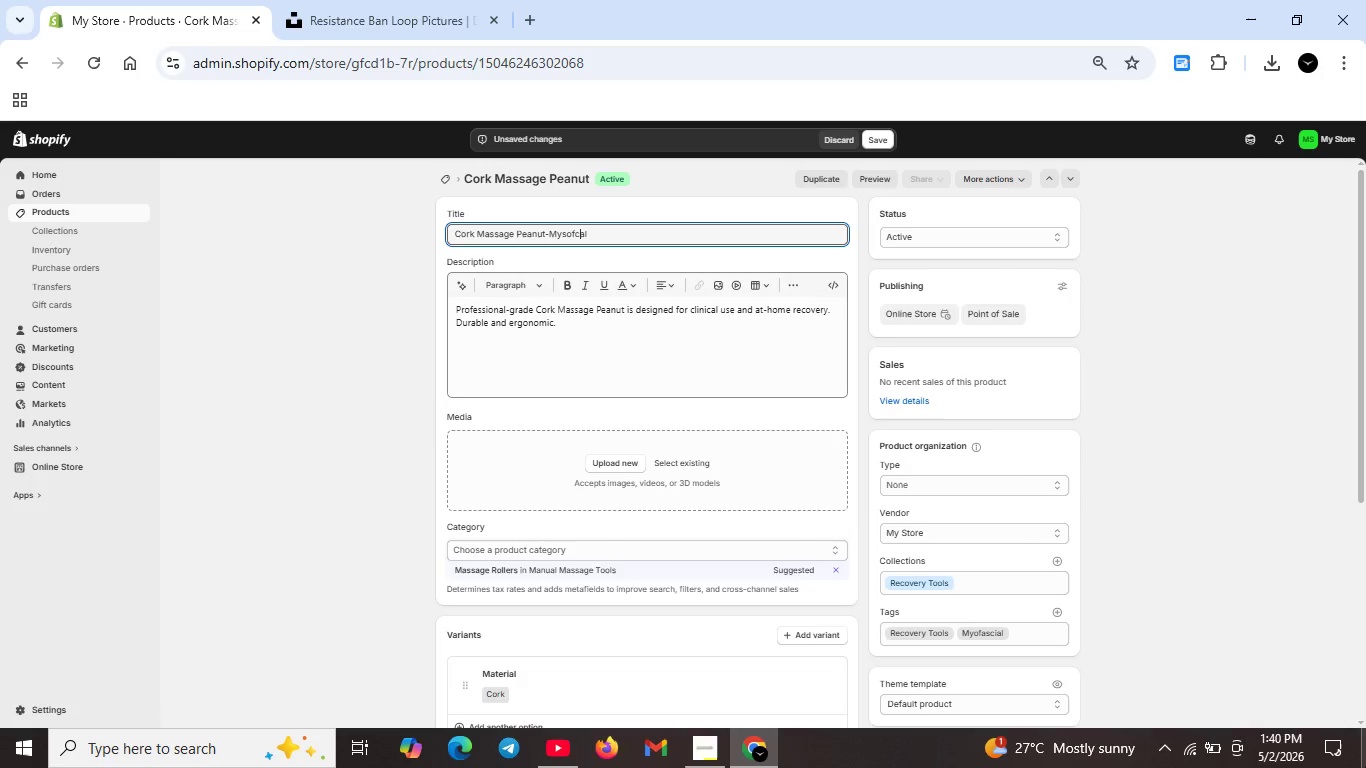 
key(ArrowRight)
 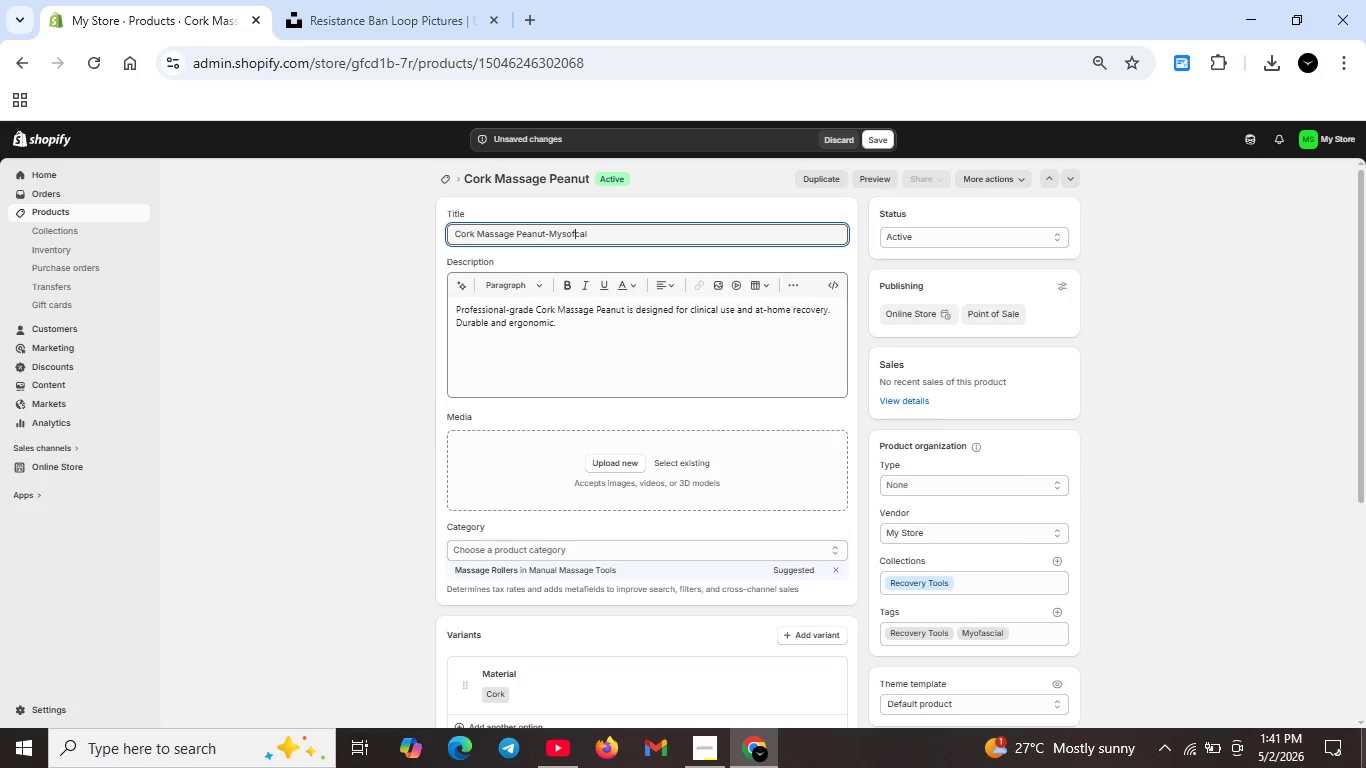 
key(ArrowLeft)
 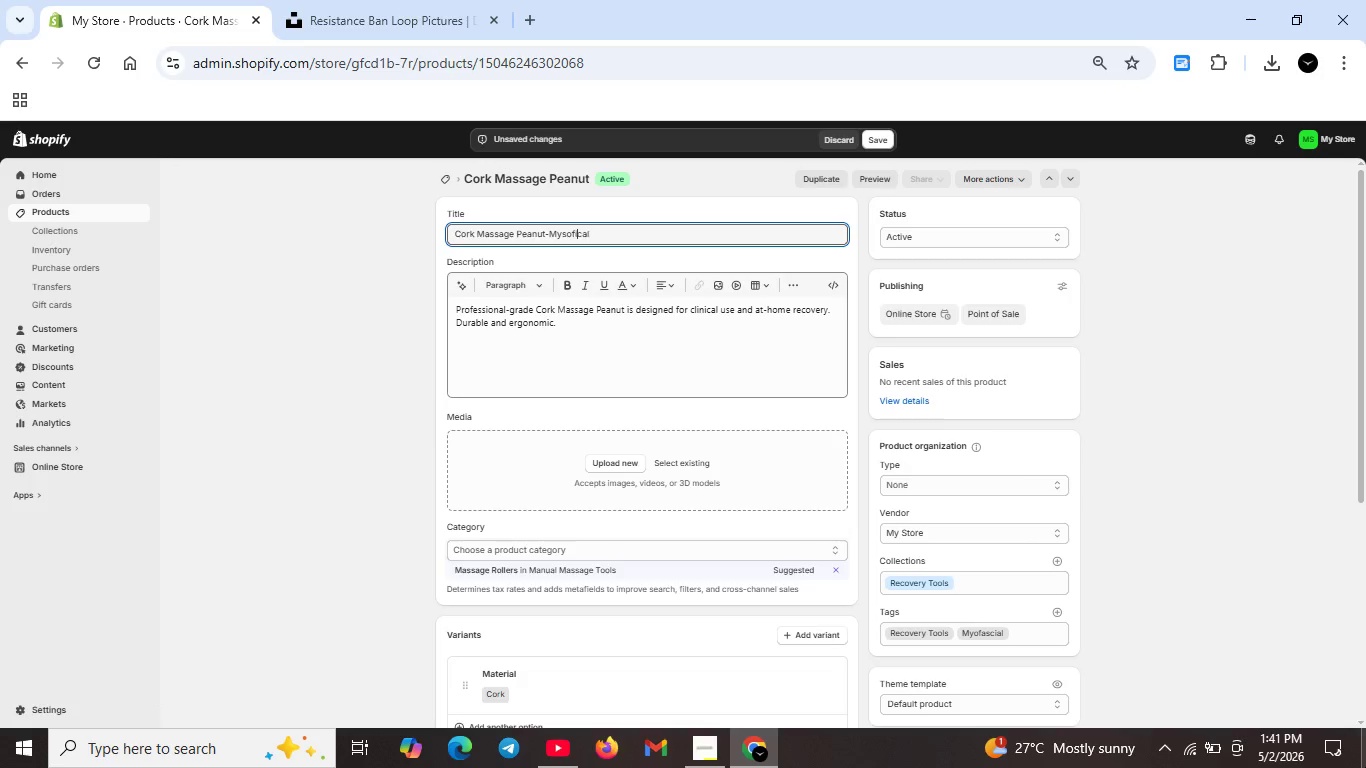 
key(I)
 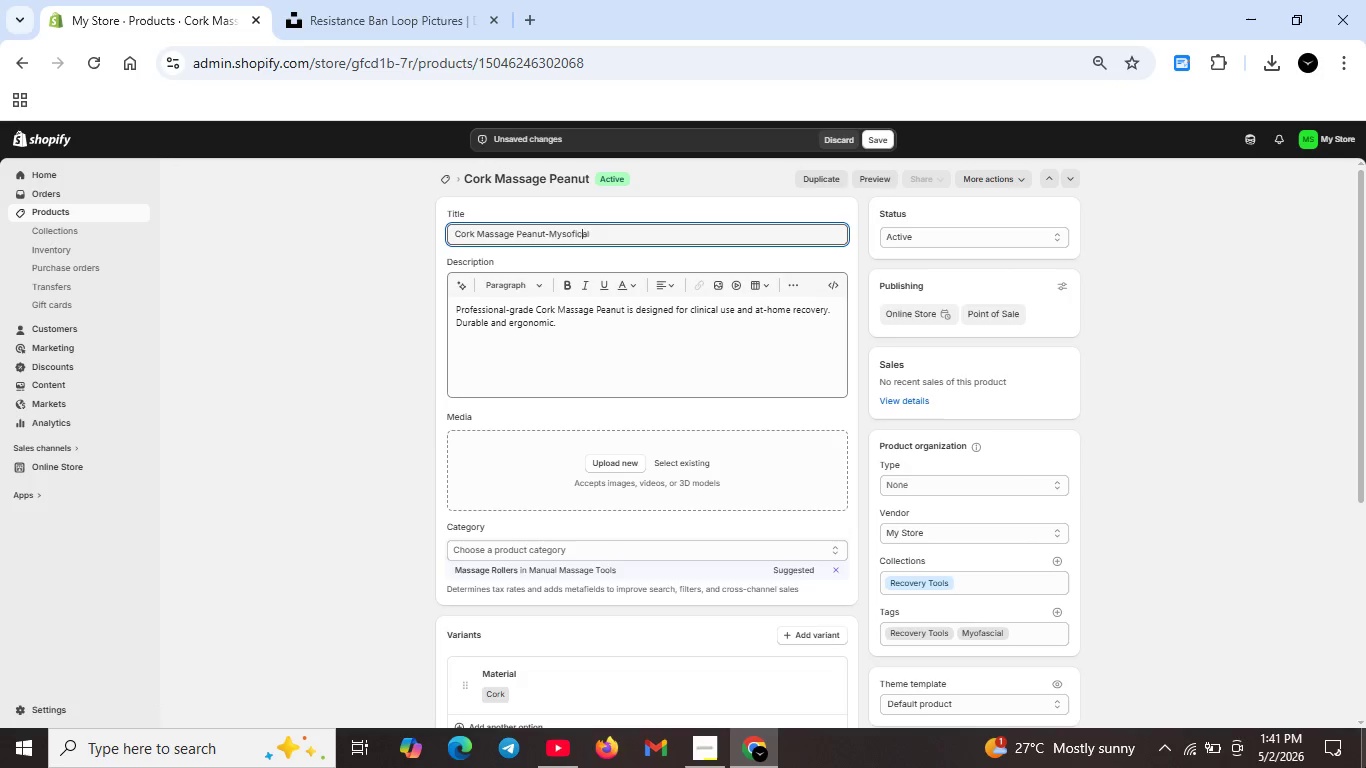 
key(ArrowRight)
 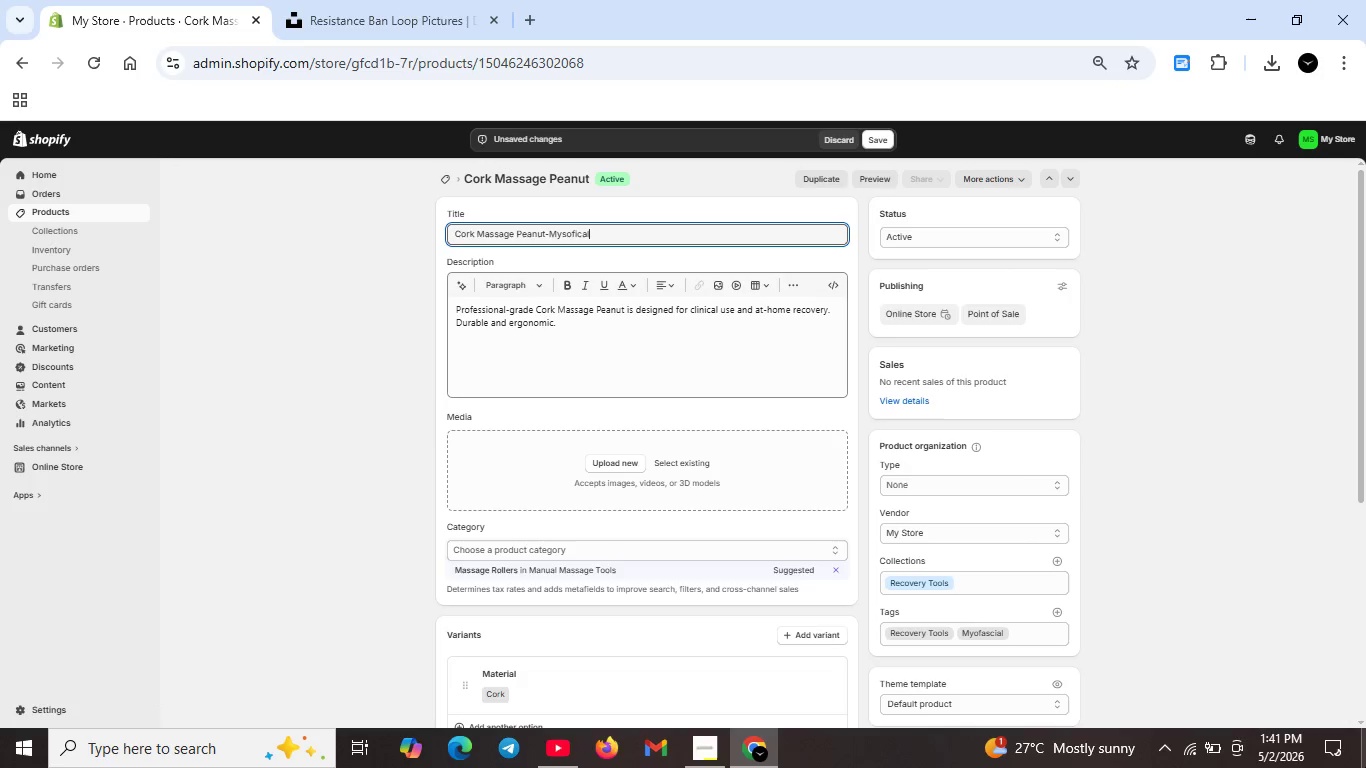 
key(ArrowRight)
 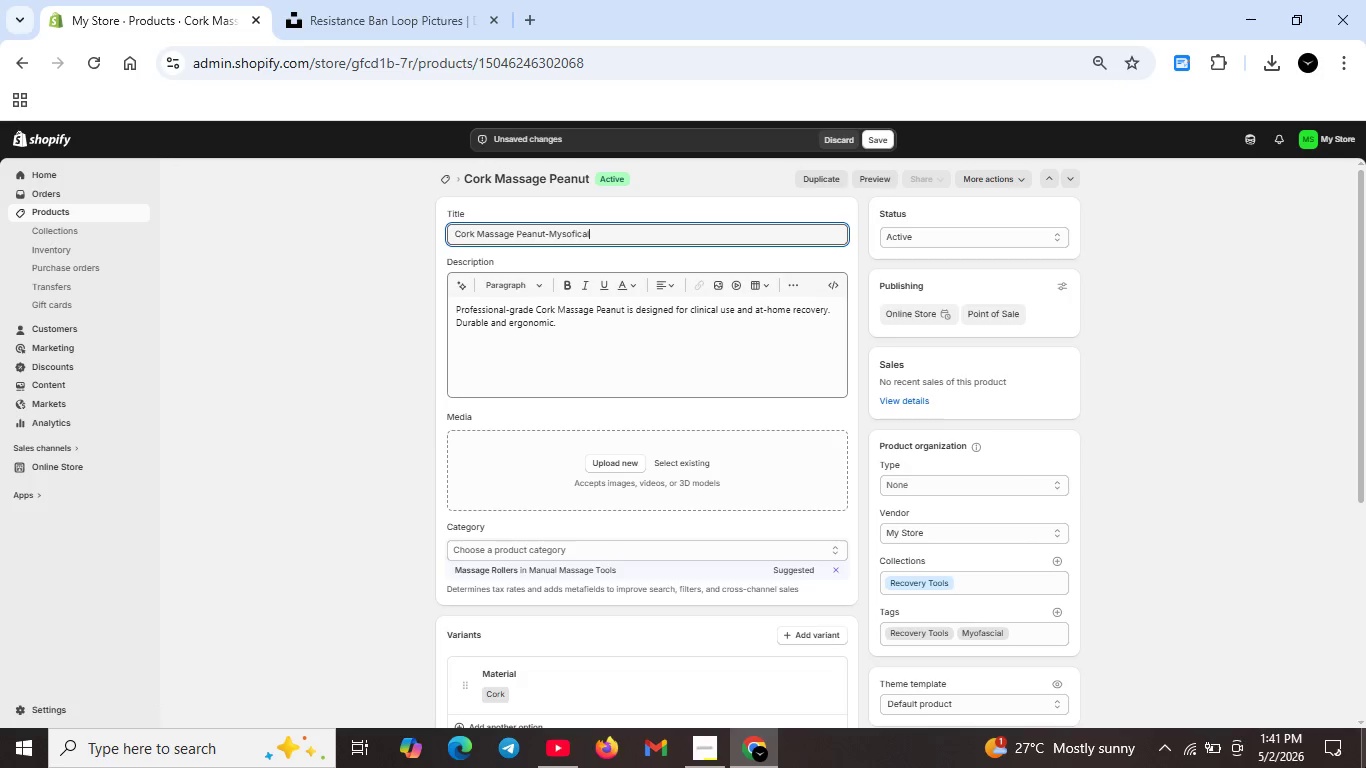 
key(ArrowRight)
 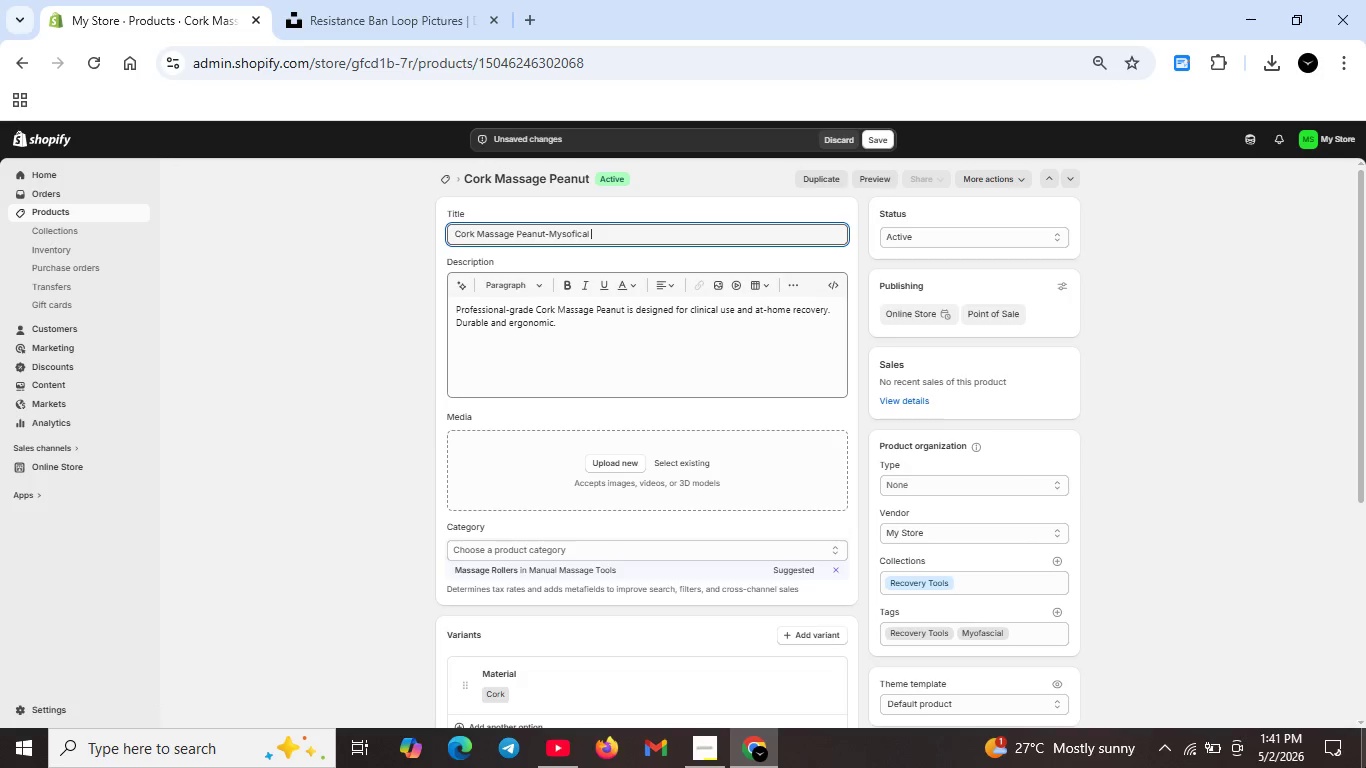 
key(ArrowRight)
 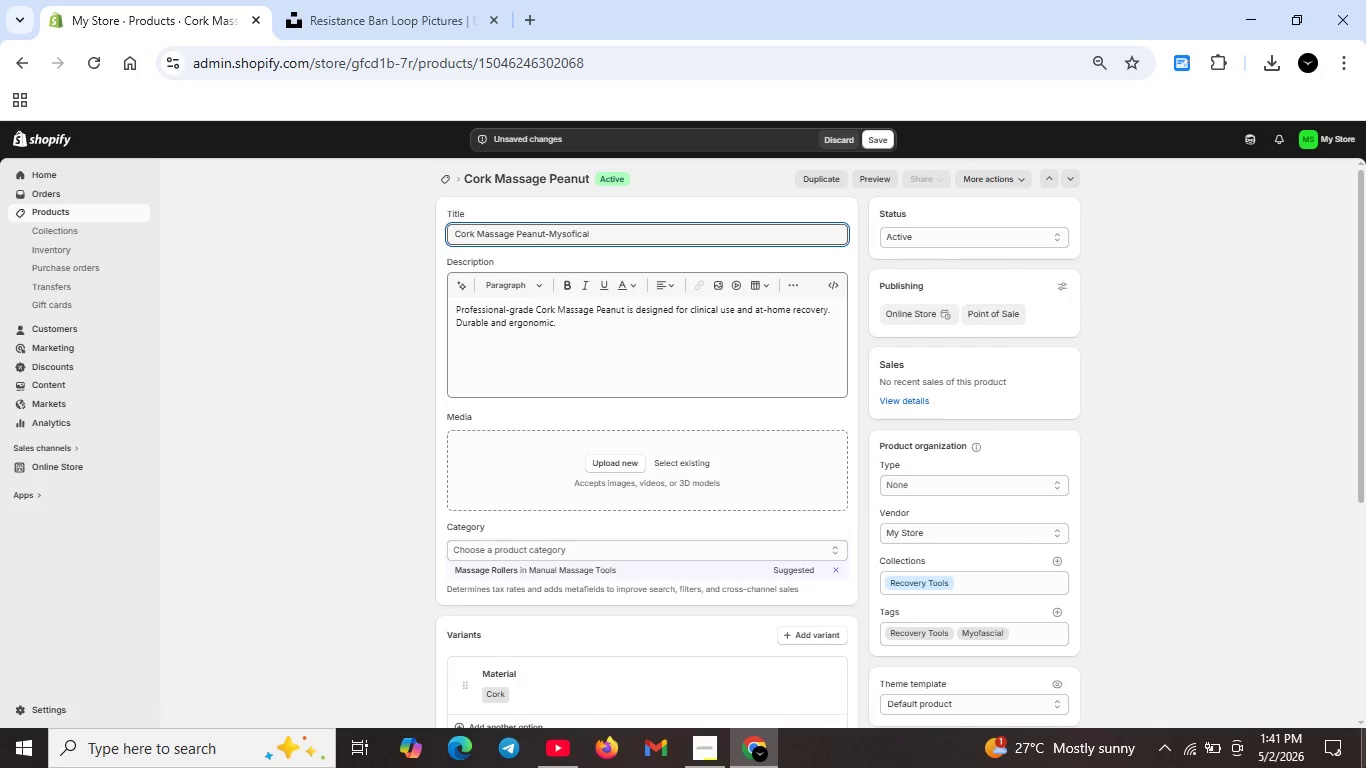 
type(R)
key(Backspace)
type(Release Tool)
 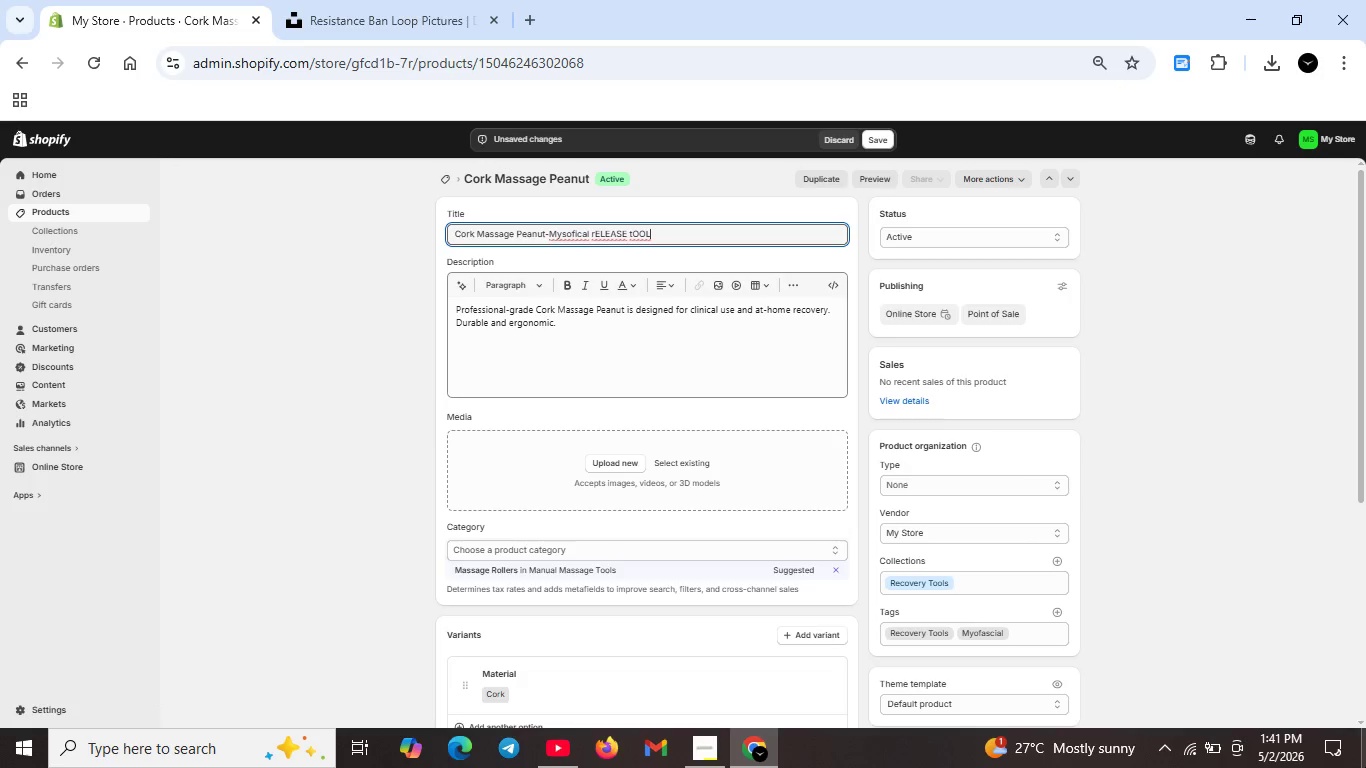 
wait(15.3)
 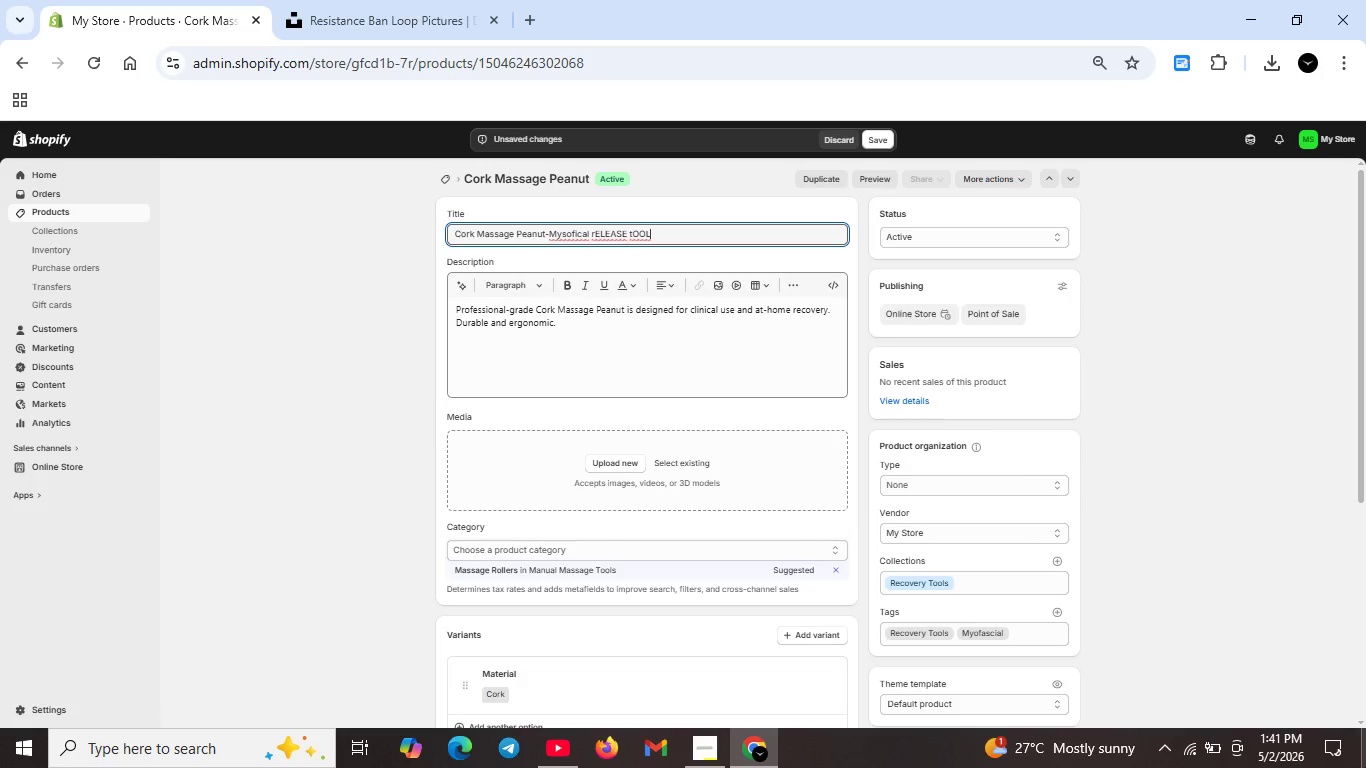 
left_click_drag(start_coordinate=[594, 231], to_coordinate=[666, 235])
 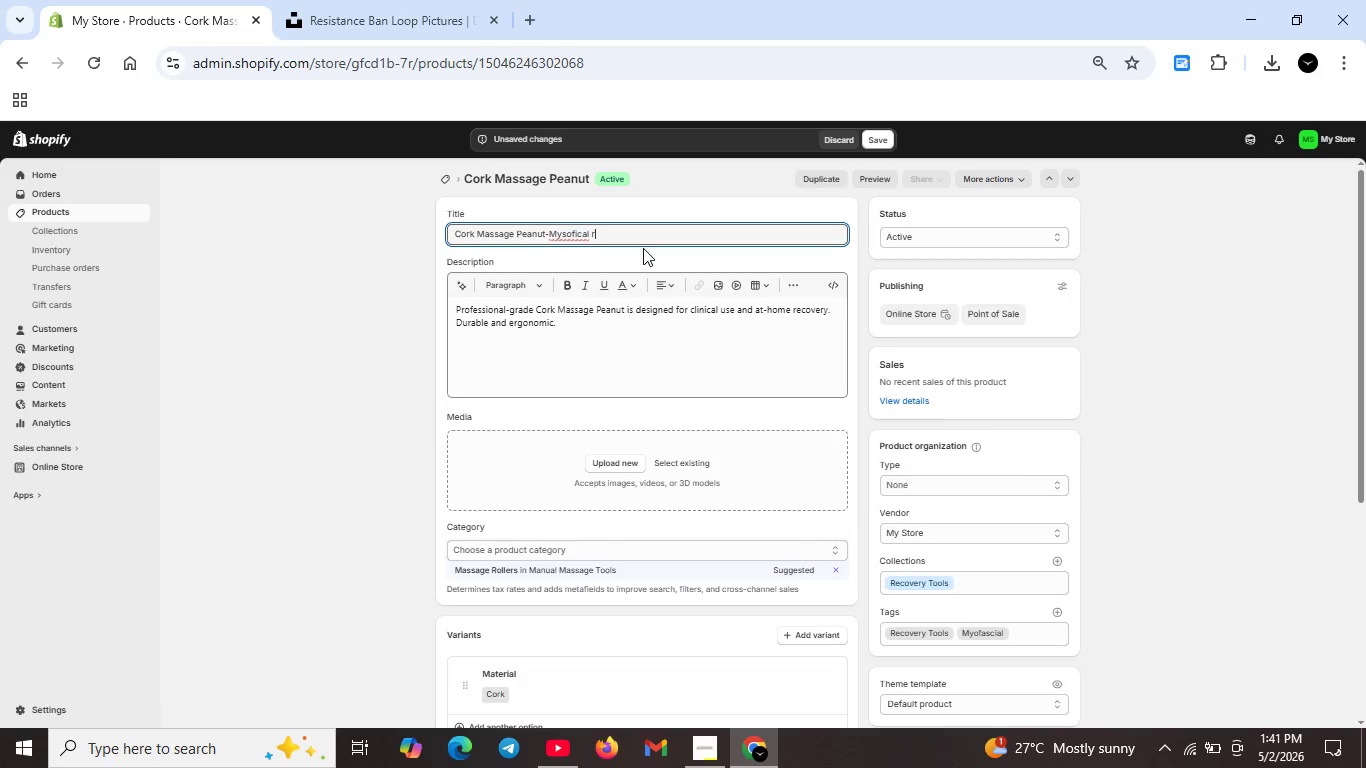 
key(Backspace)
key(Backspace)
type(Release Tool)
 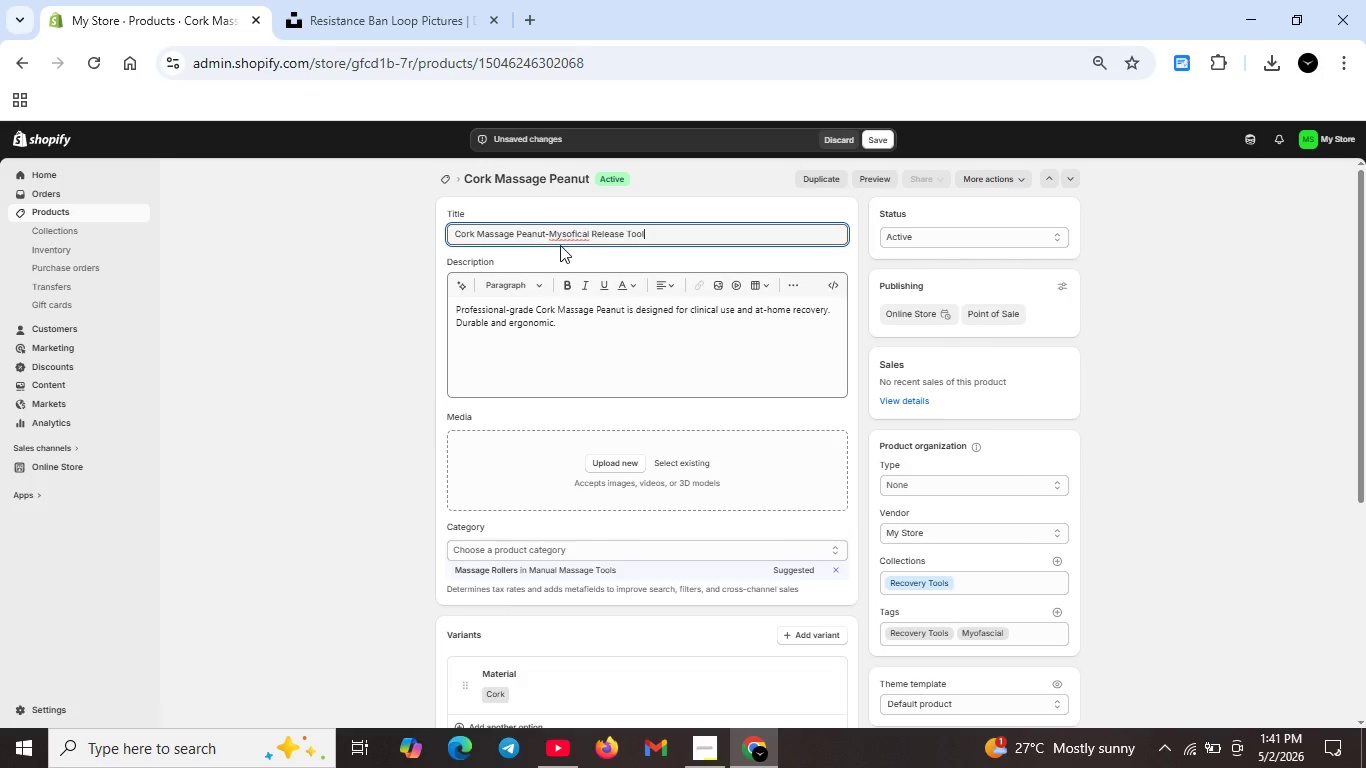 
left_click([573, 233])
 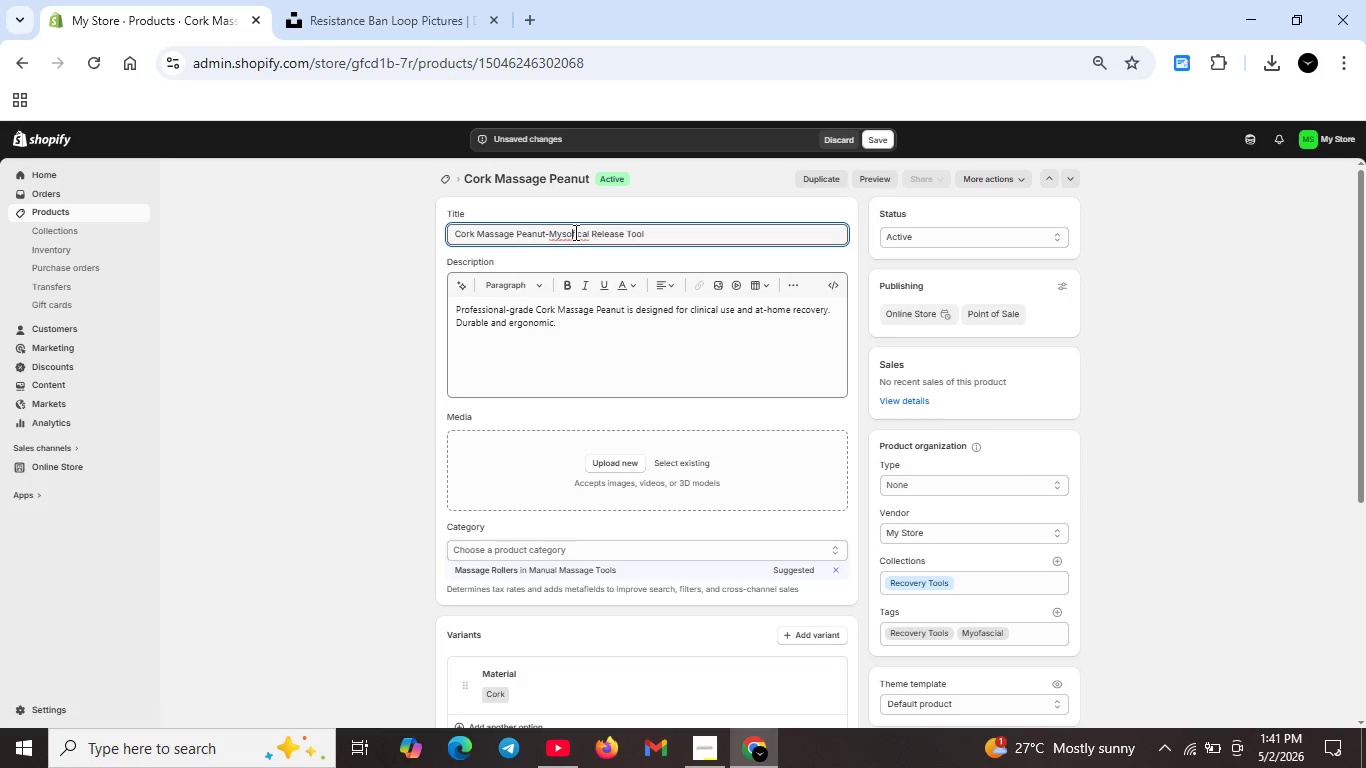 
key(ArrowRight)
 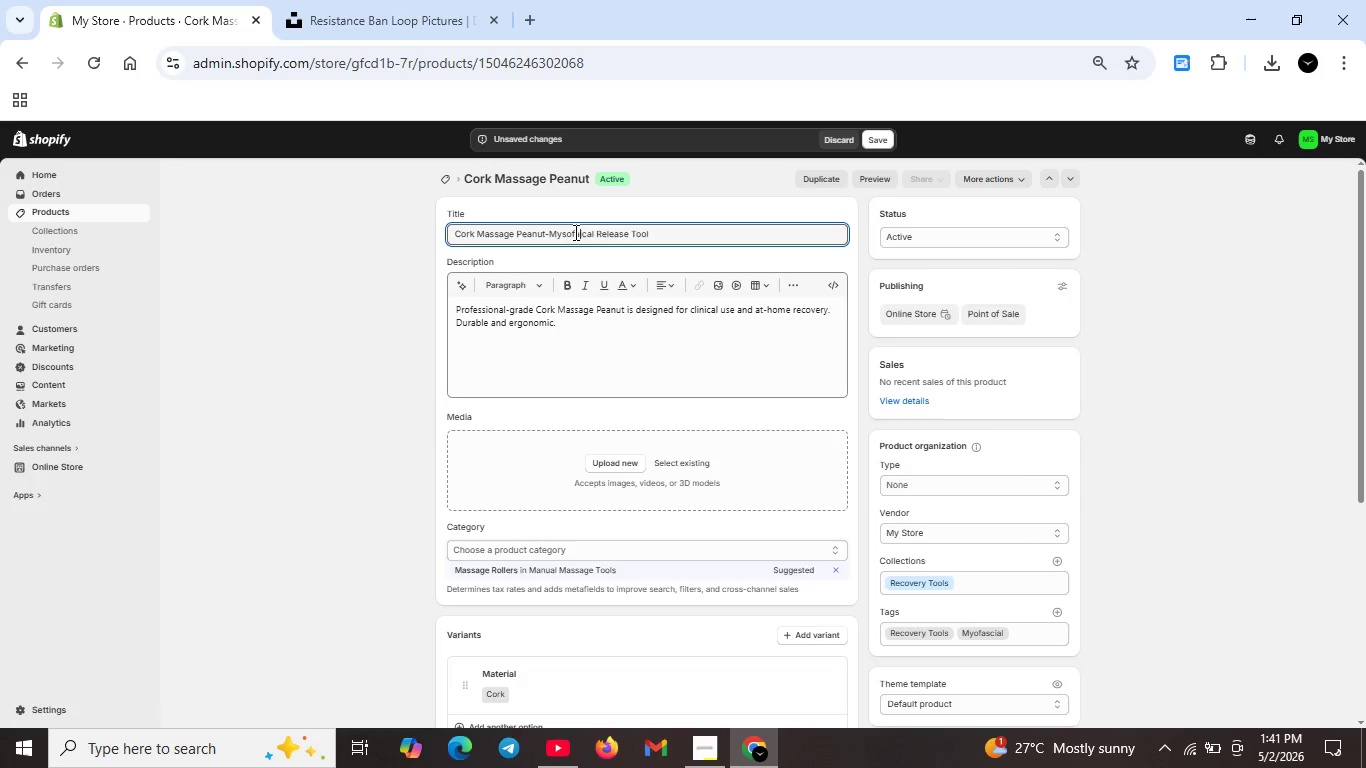 
key(A)
 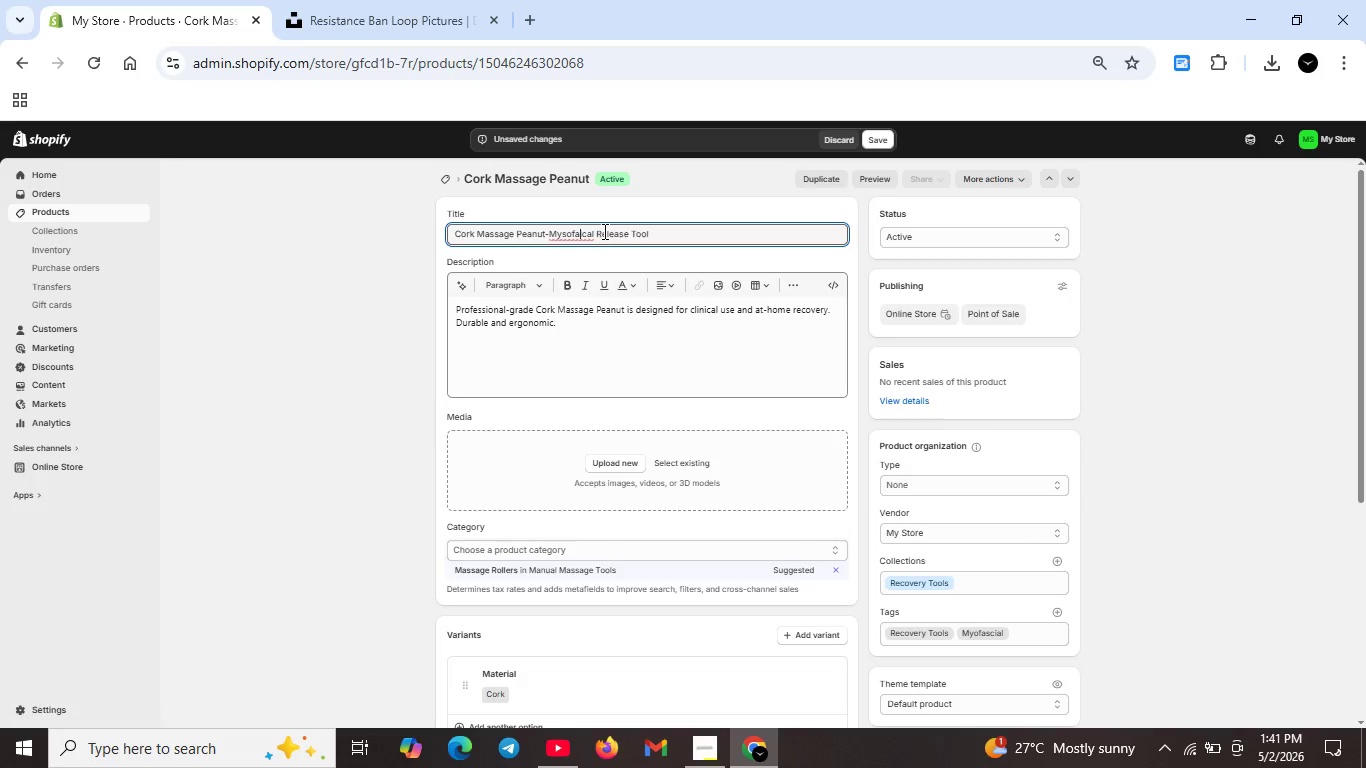 
key(S)
 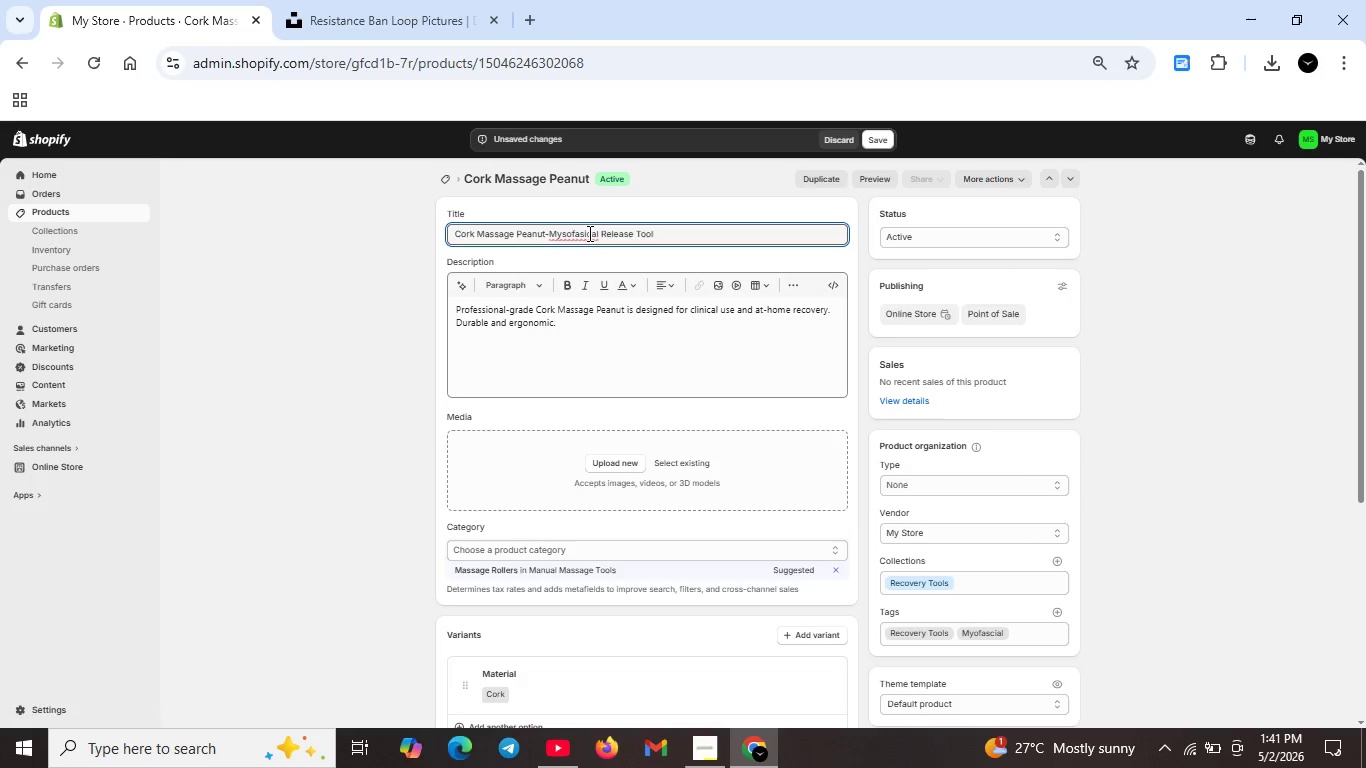 
left_click([588, 233])
 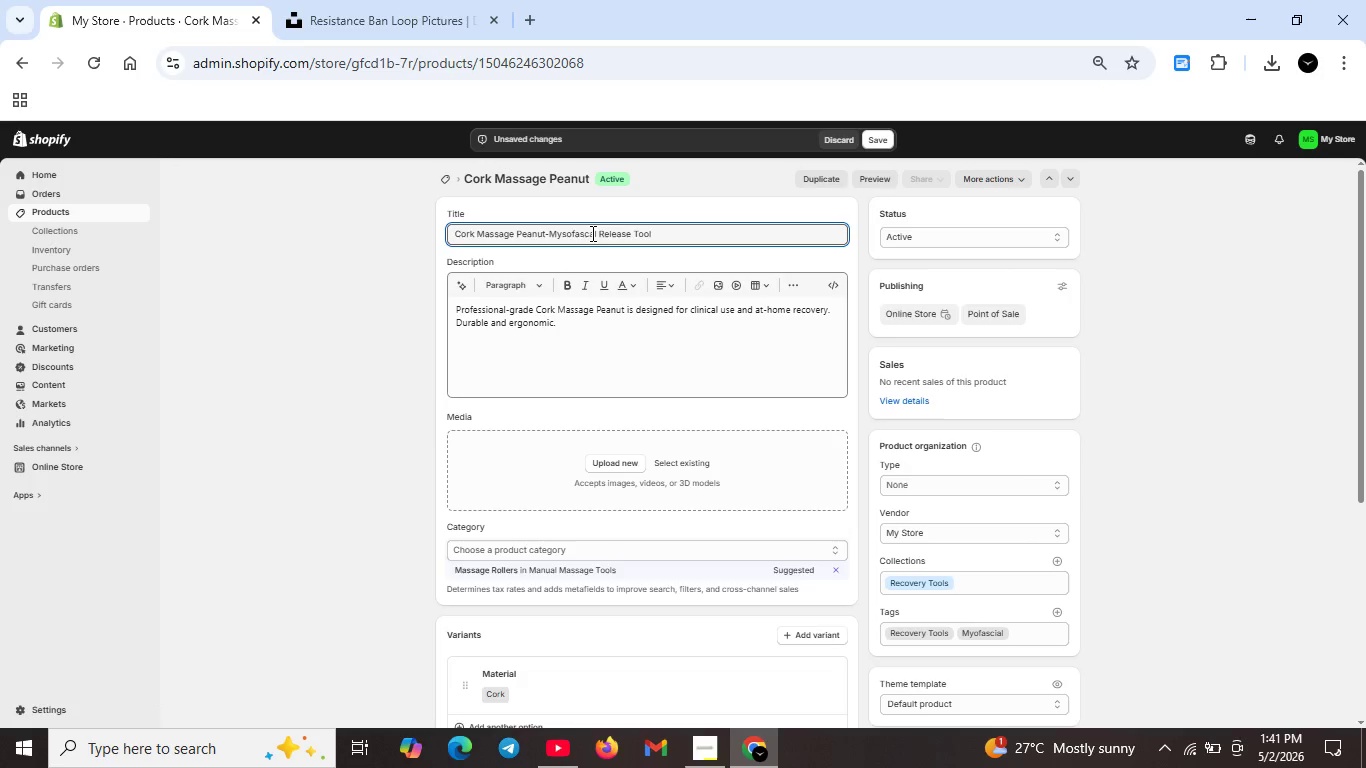 
key(Backspace)
 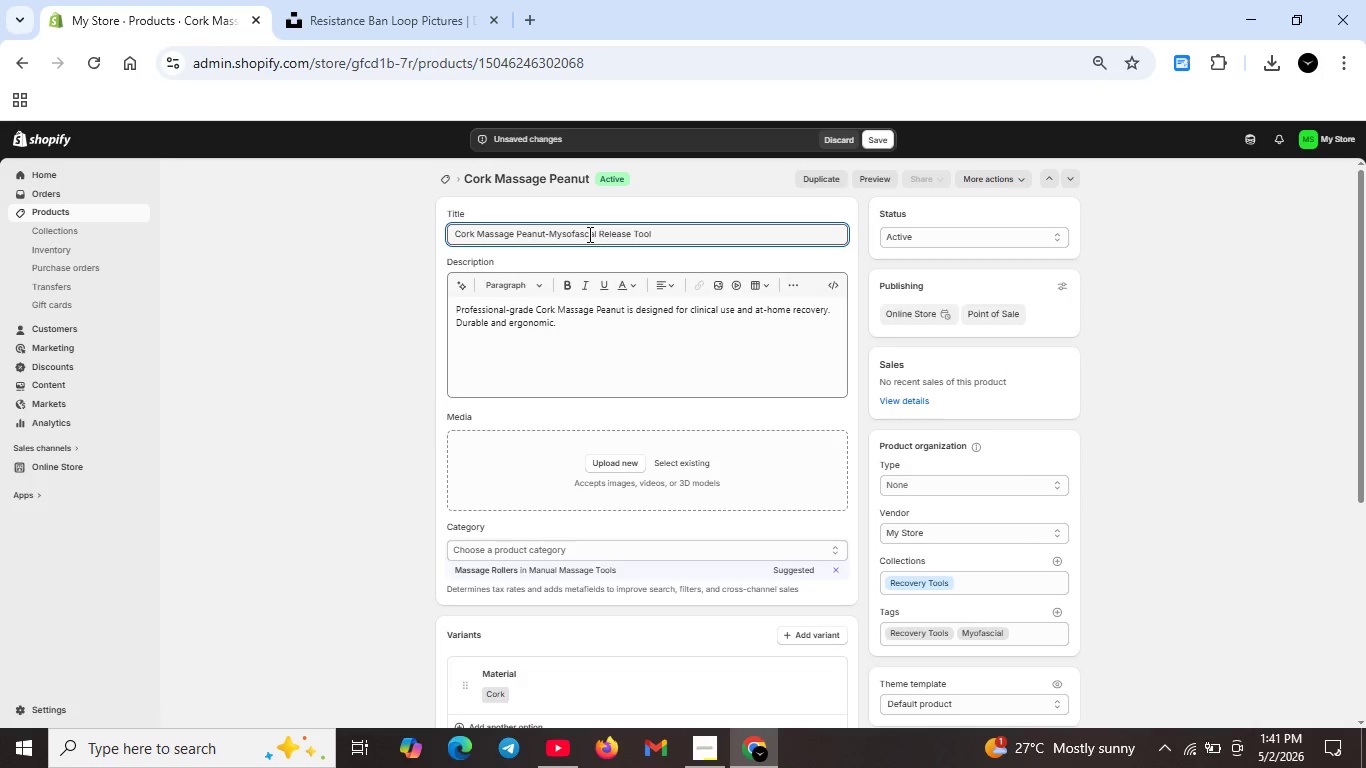 
left_click([588, 234])
 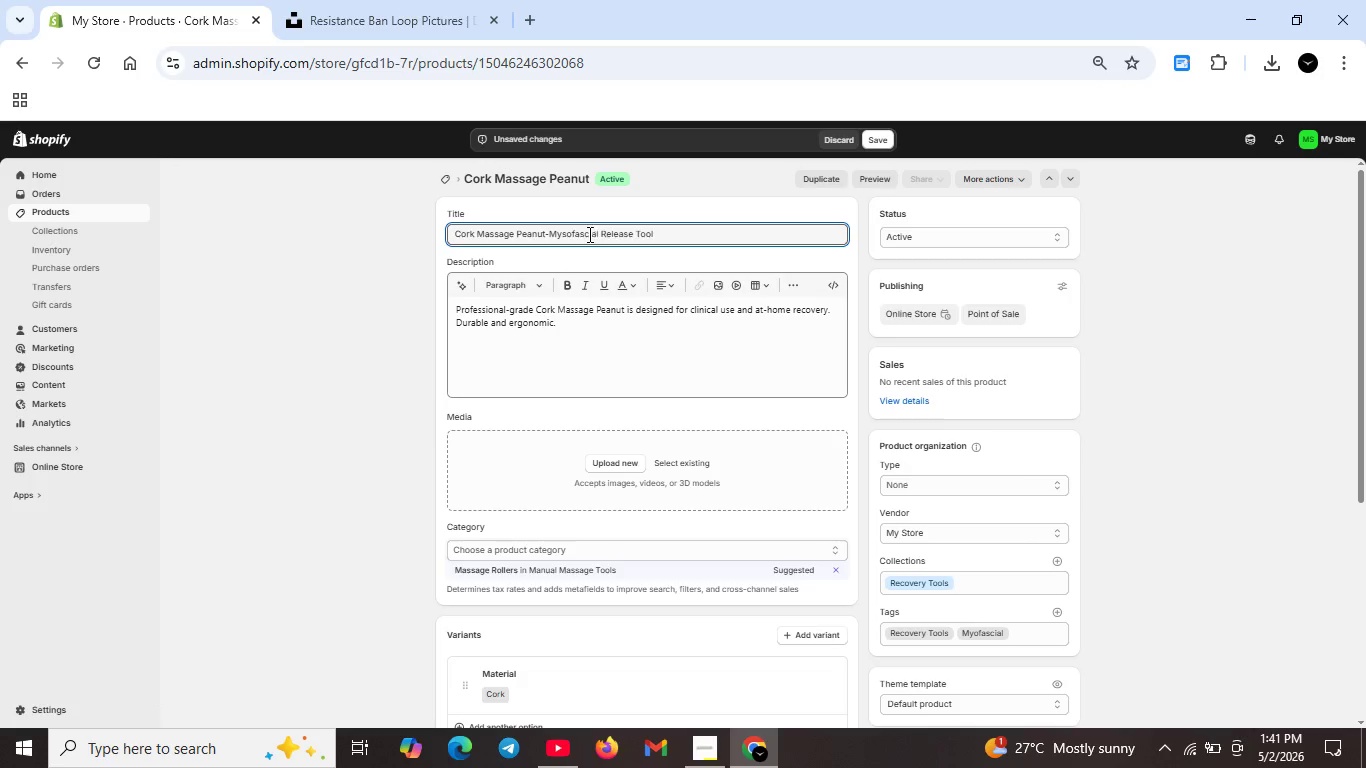 
key(I)
 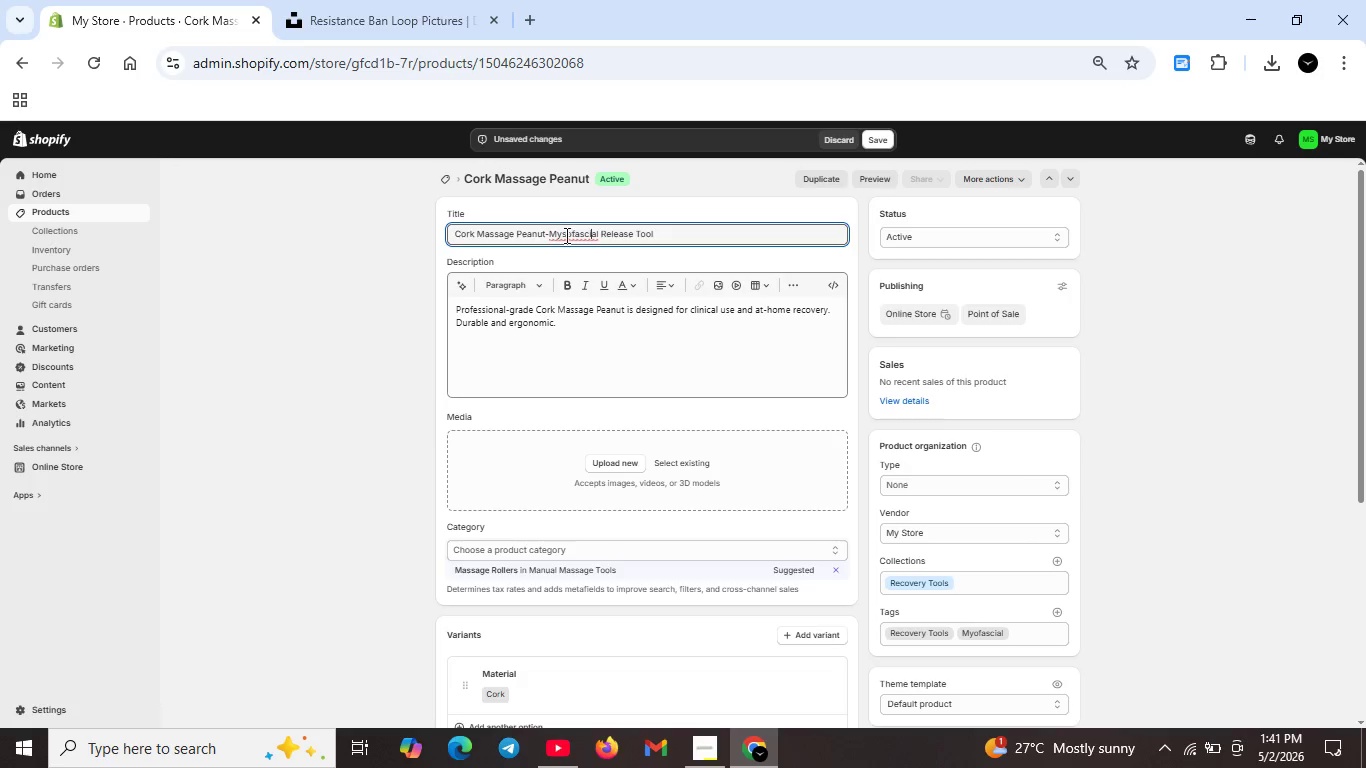 
wait(6.7)
 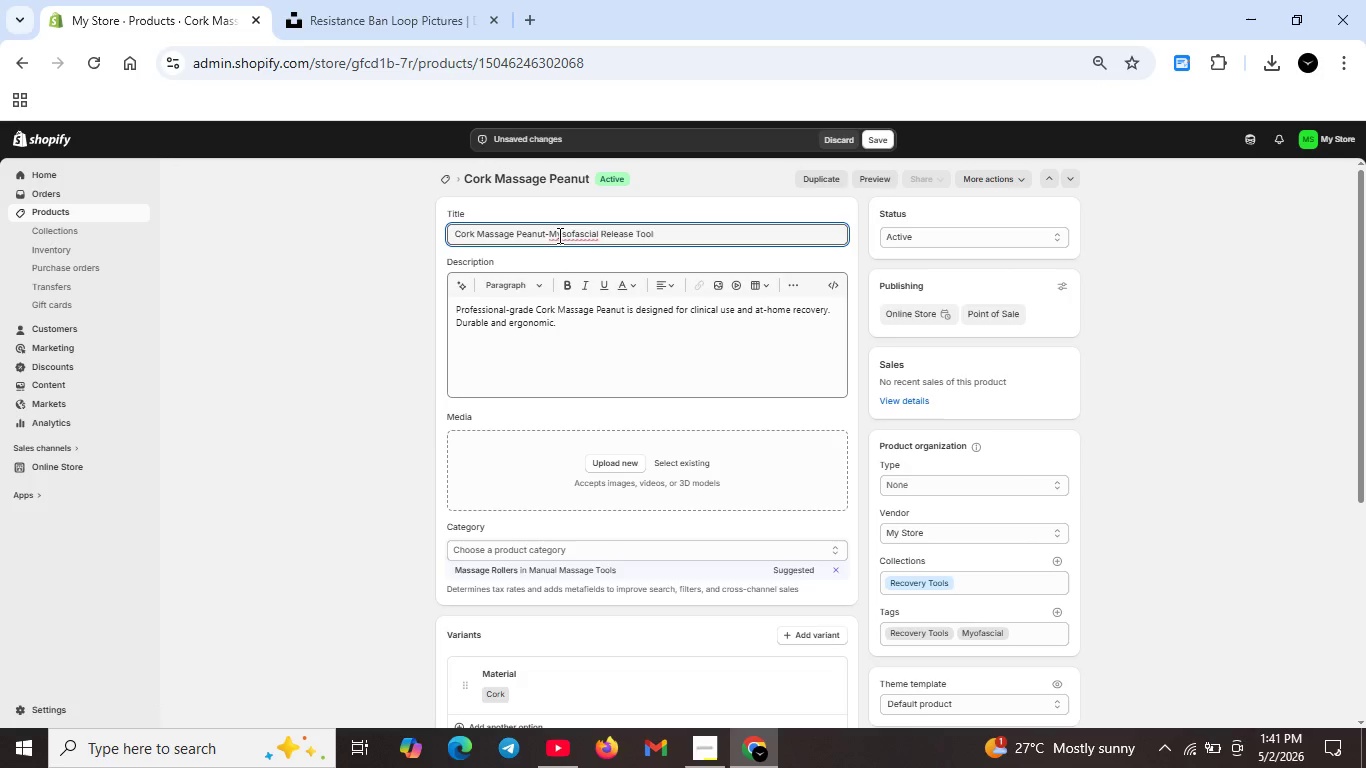 
key(ArrowLeft)
 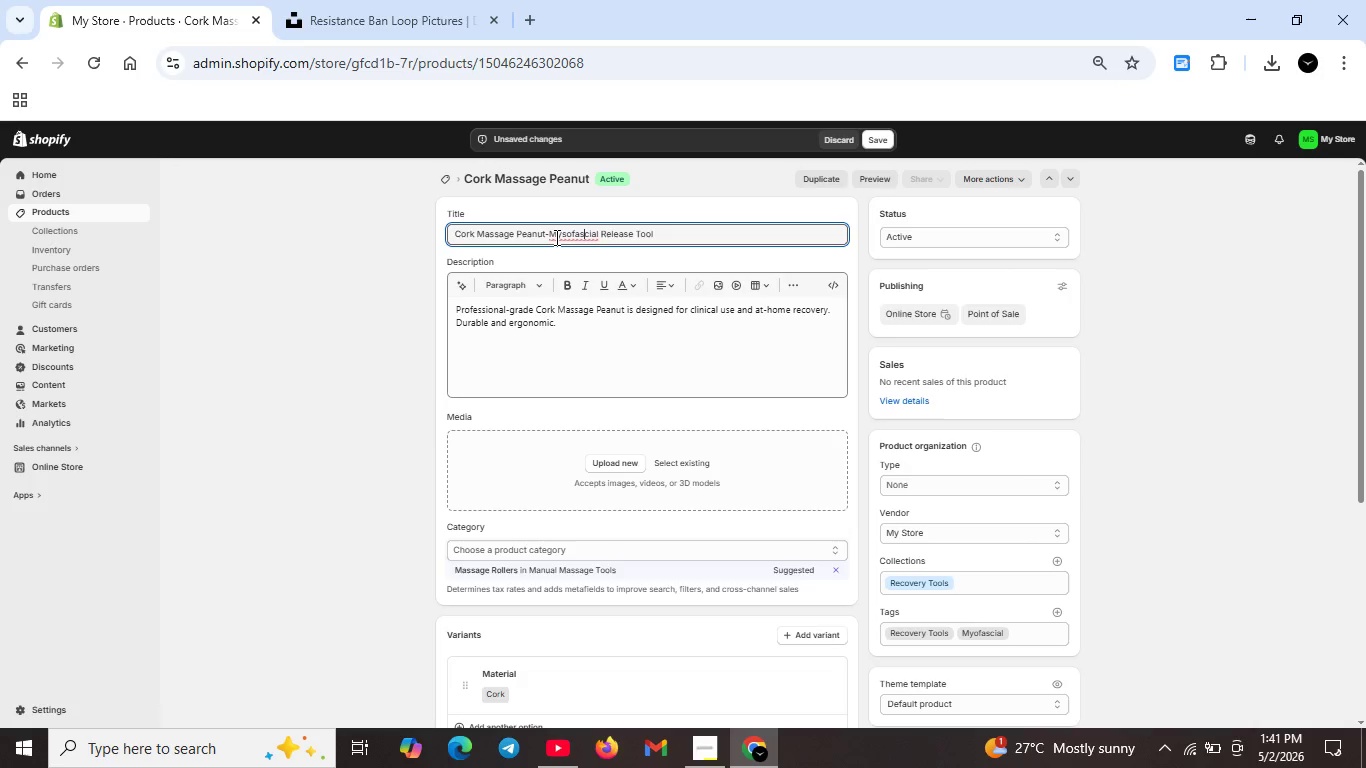 
key(ArrowLeft)
 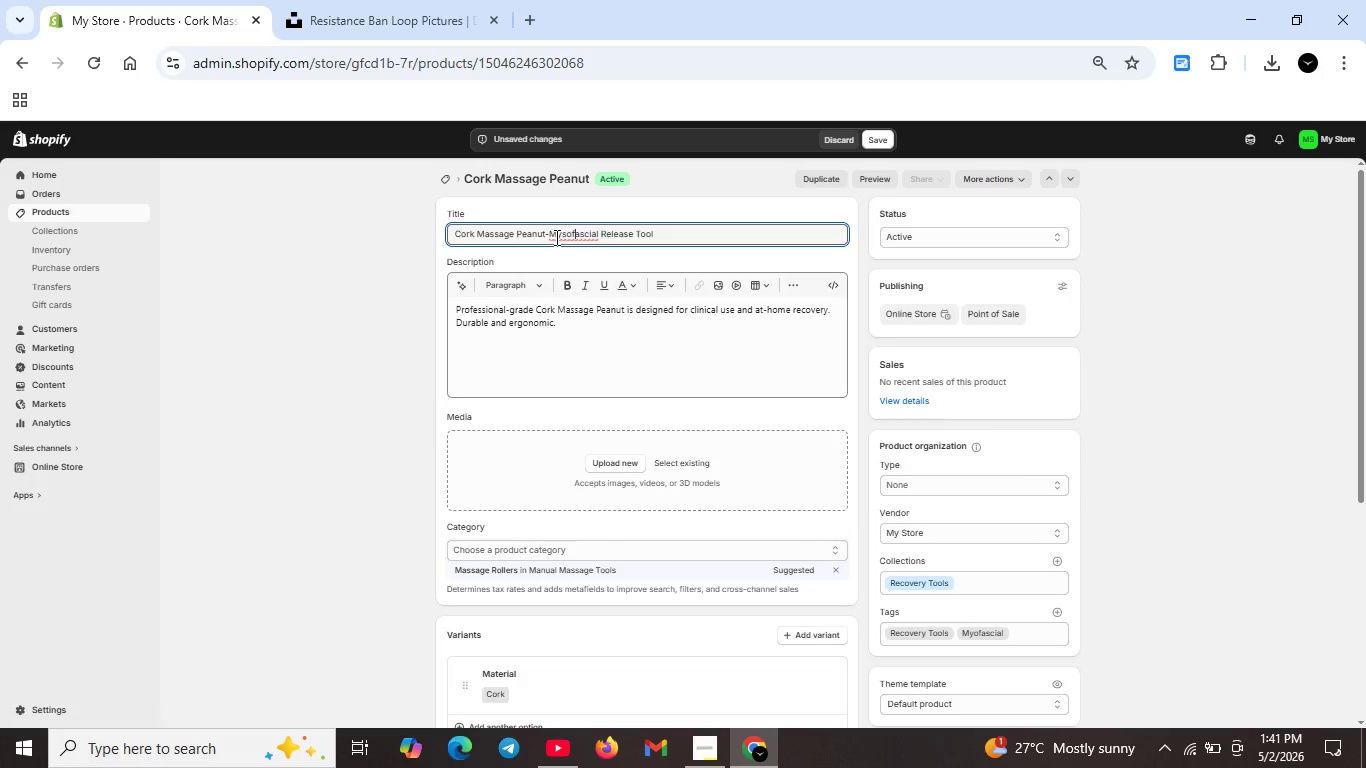 
key(ArrowLeft)
 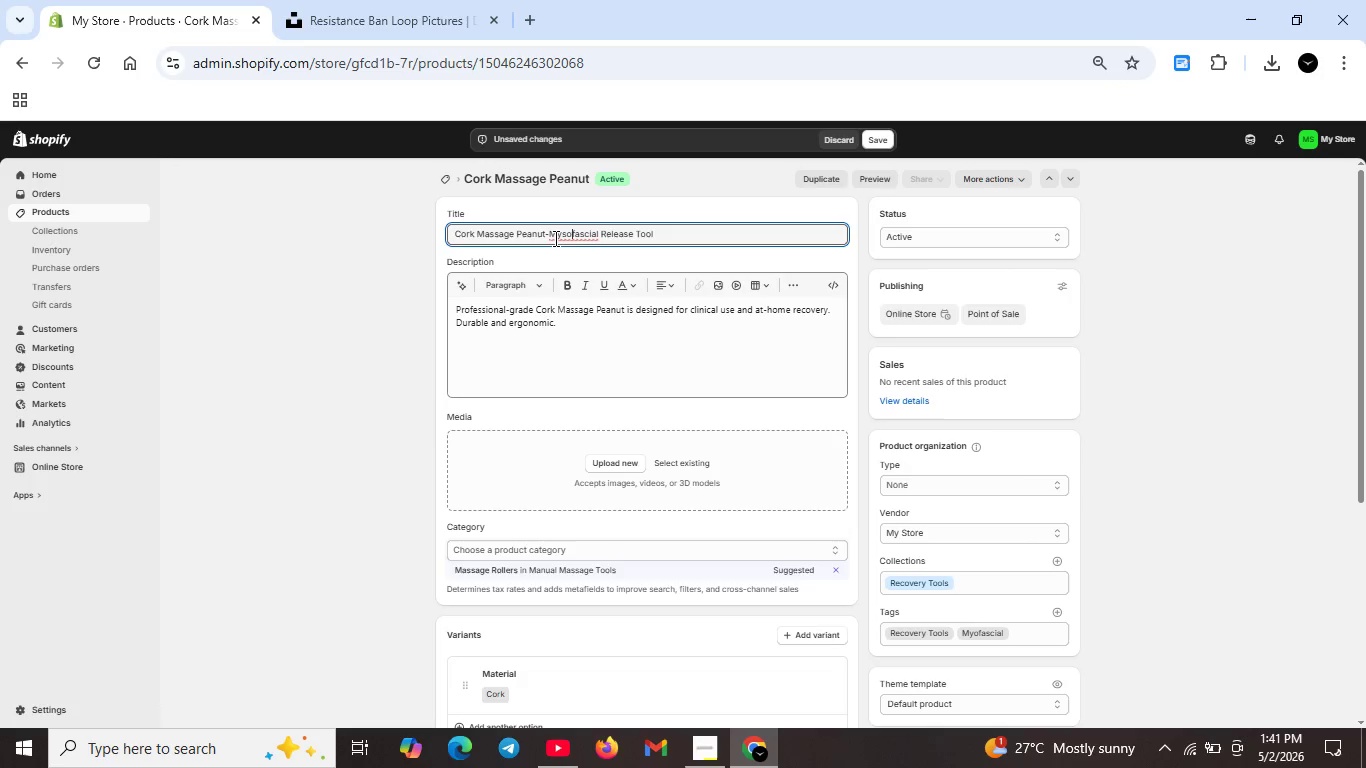 
key(ArrowLeft)
 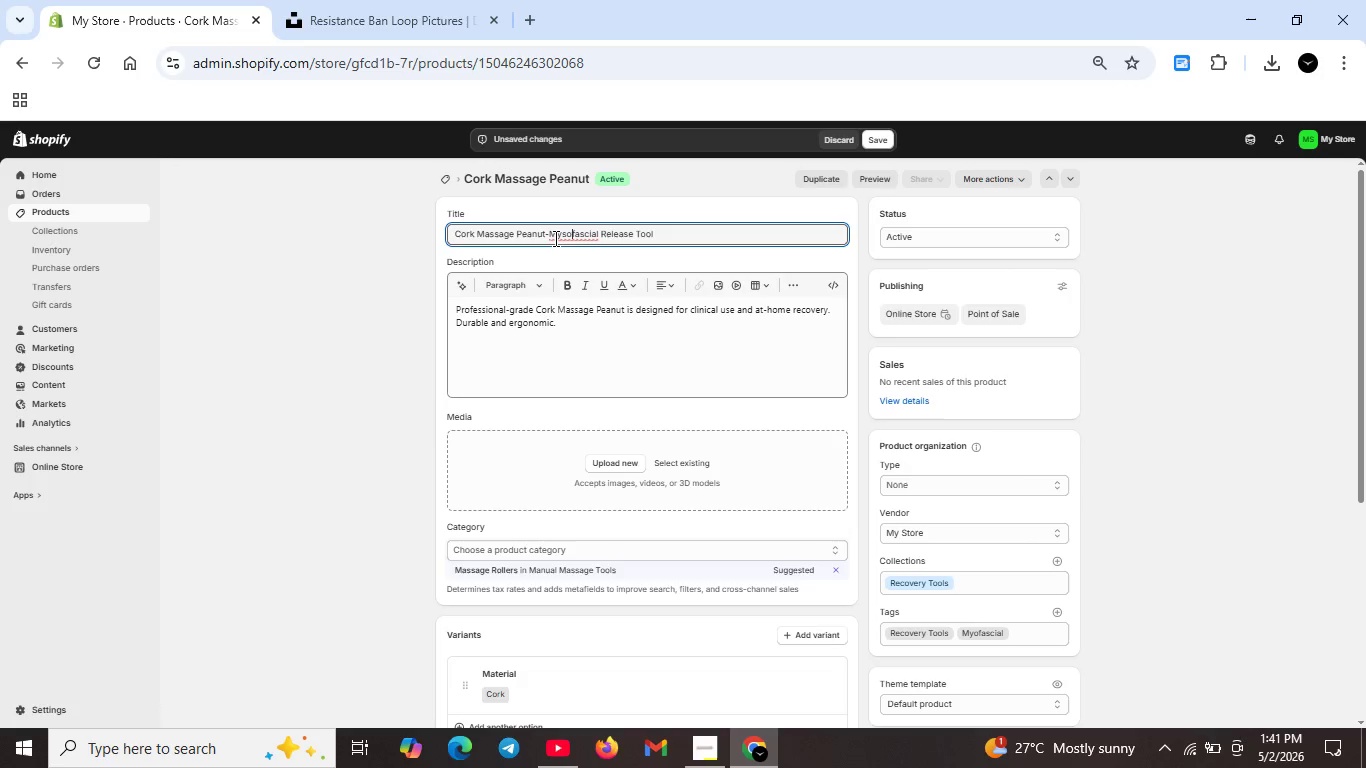 
key(ArrowLeft)
 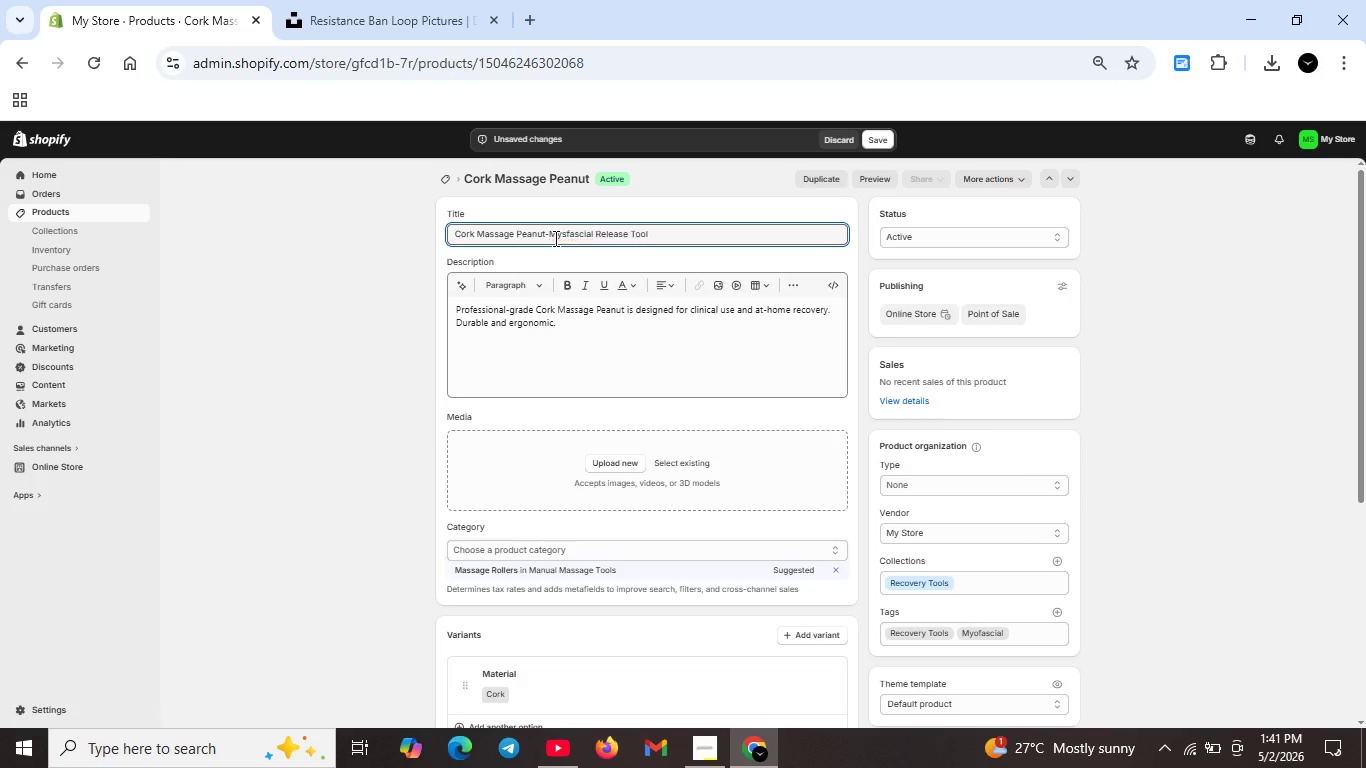 
key(Backspace)
 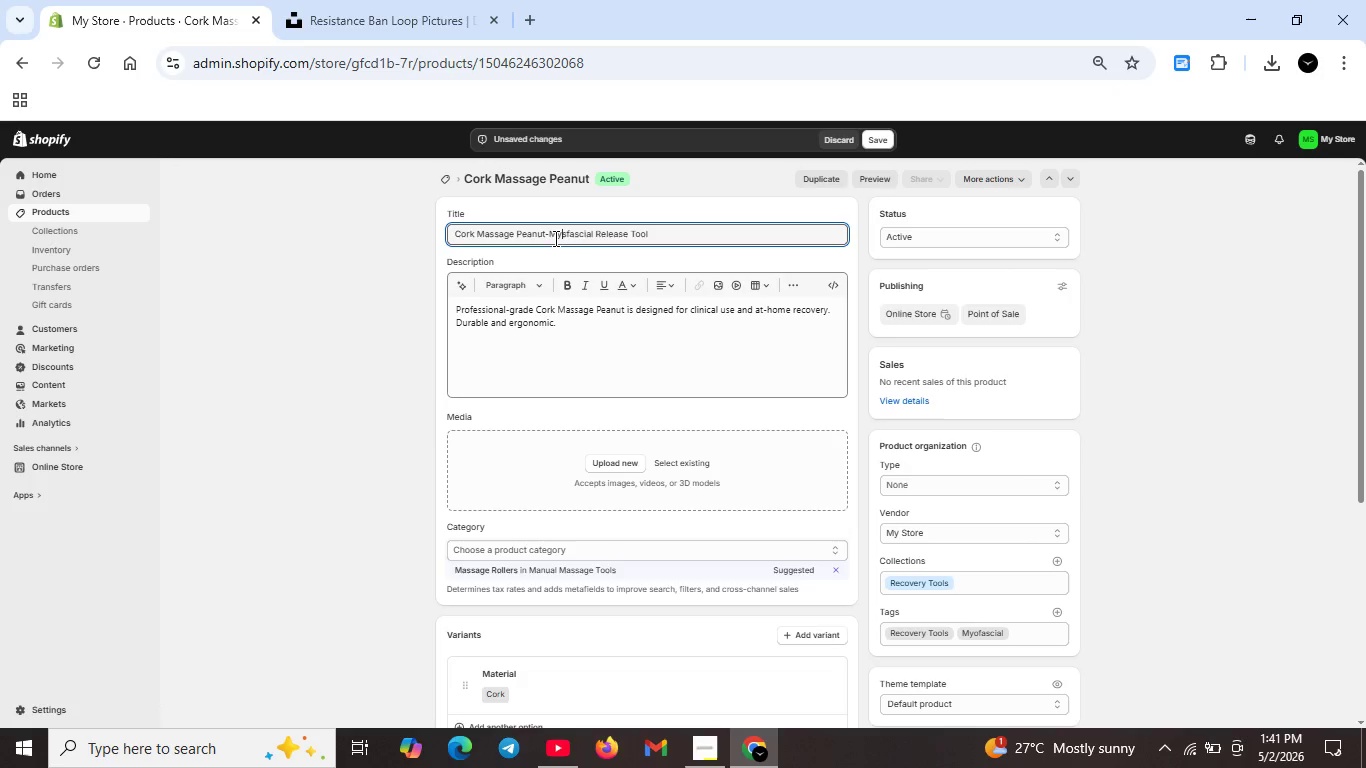 
key(ArrowLeft)
 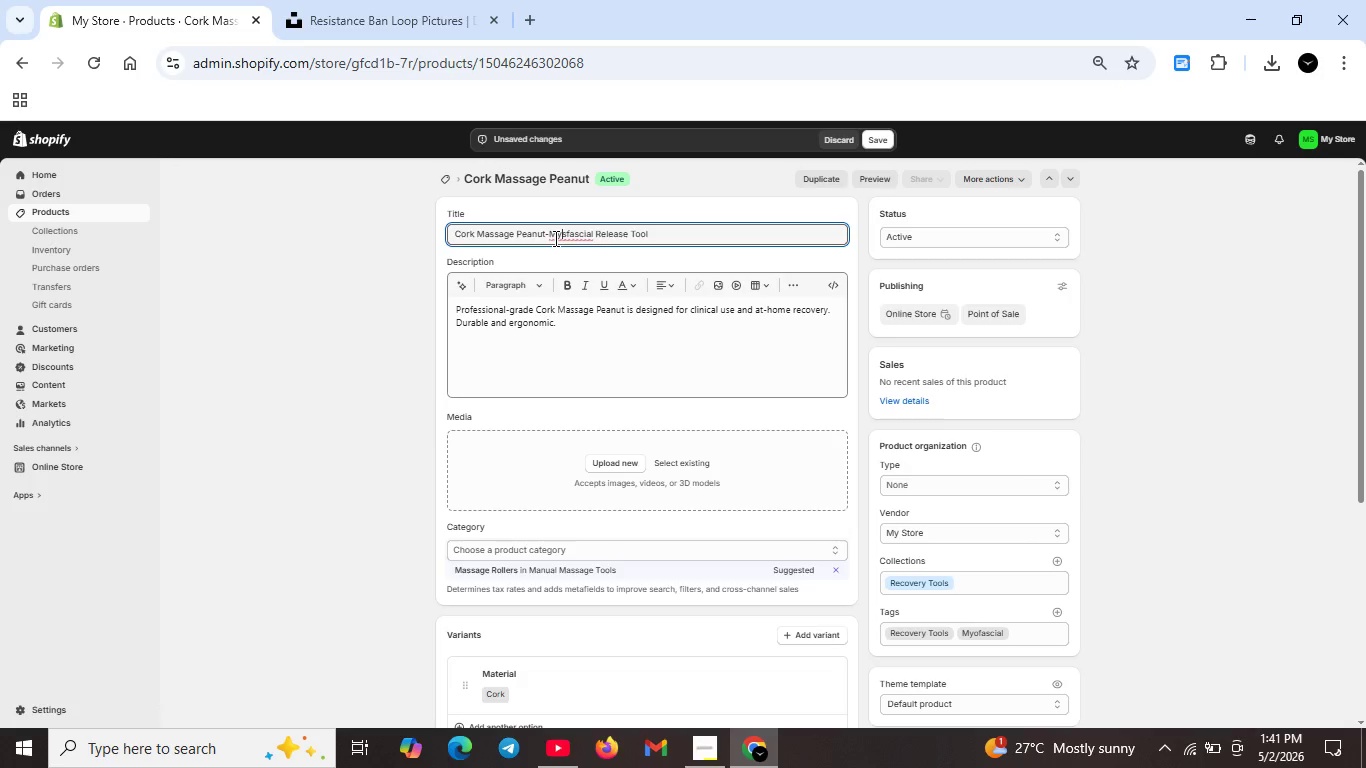 
key(O)
 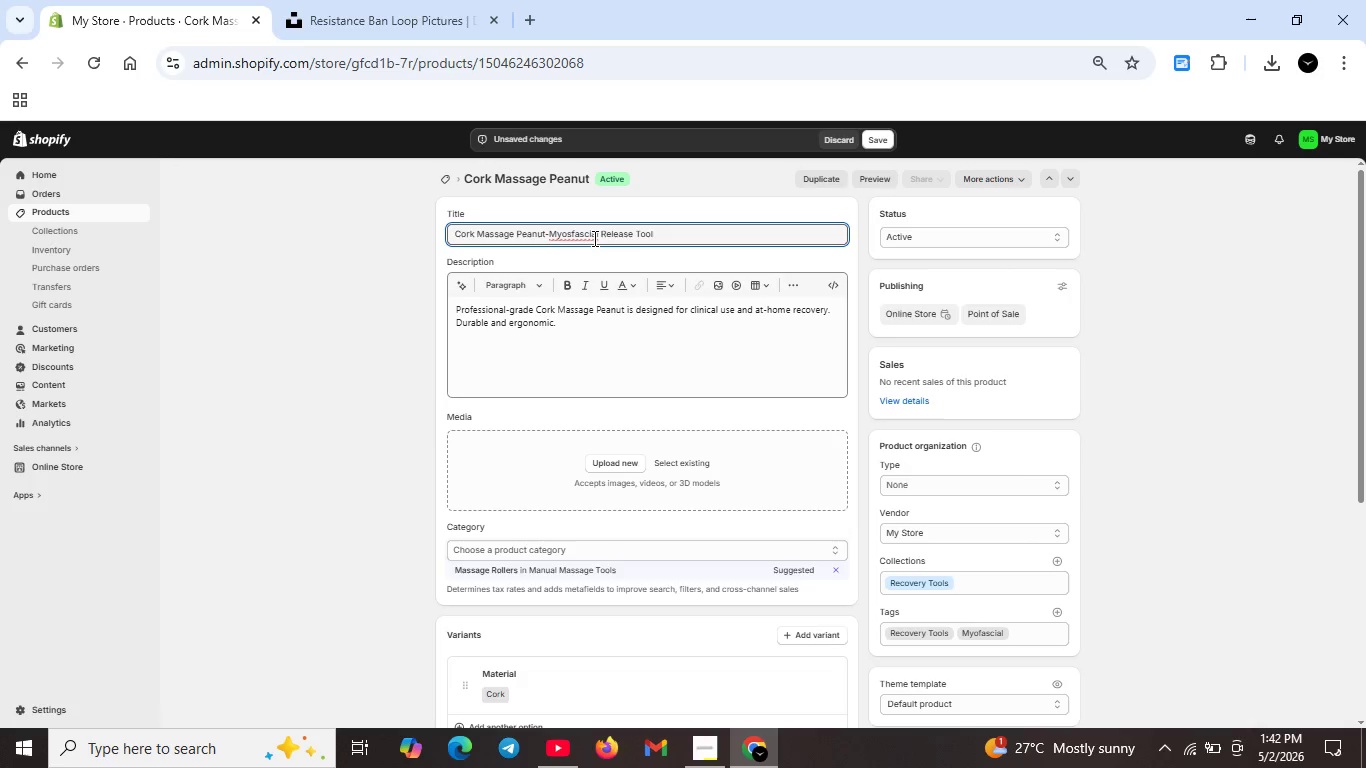 
wait(10.98)
 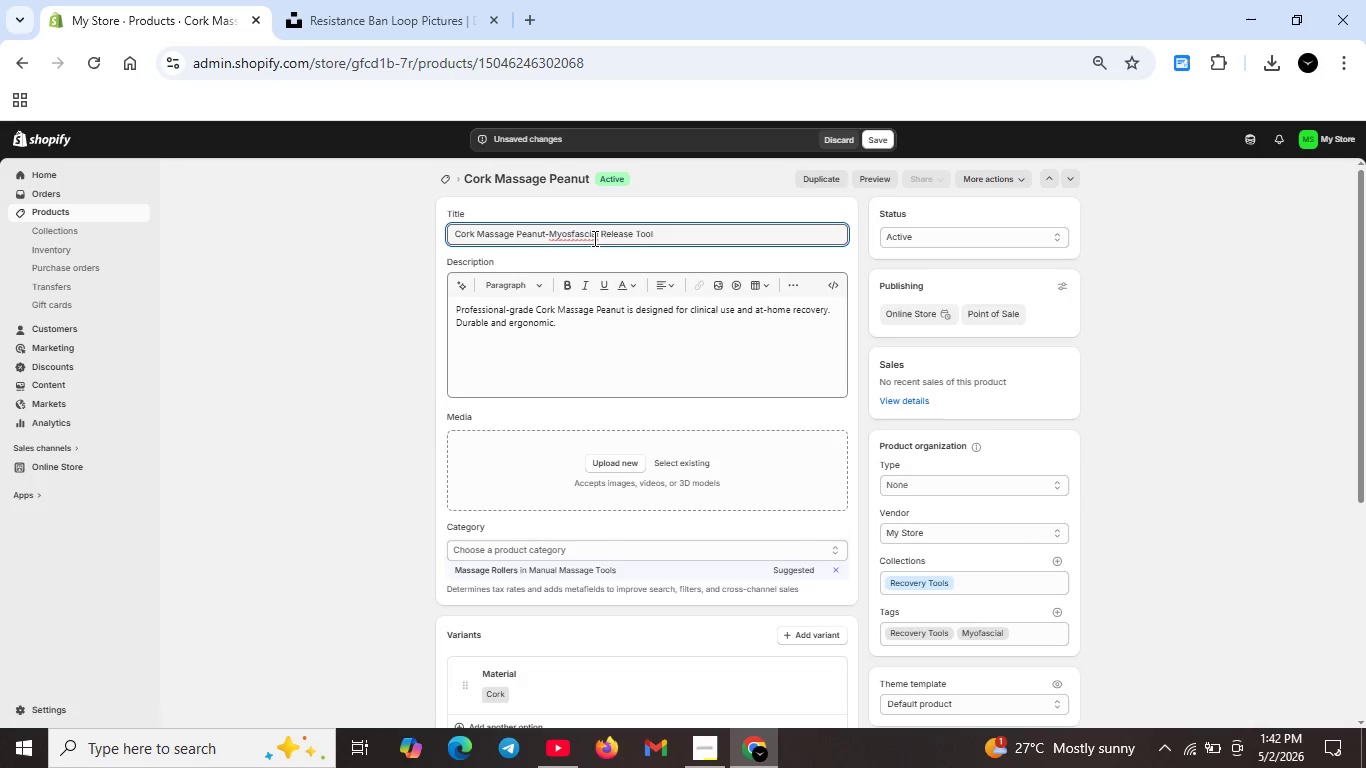 
double_click([582, 233])
 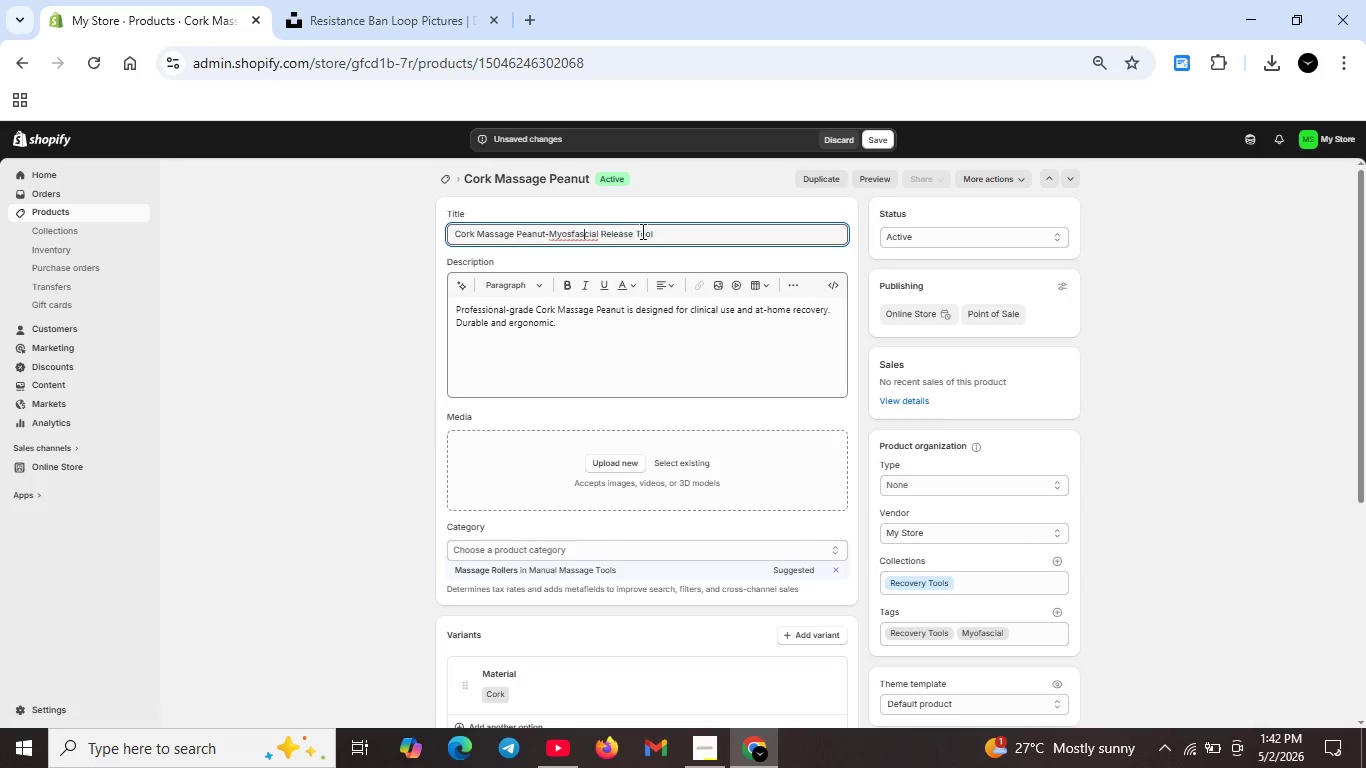 
left_click([656, 231])
 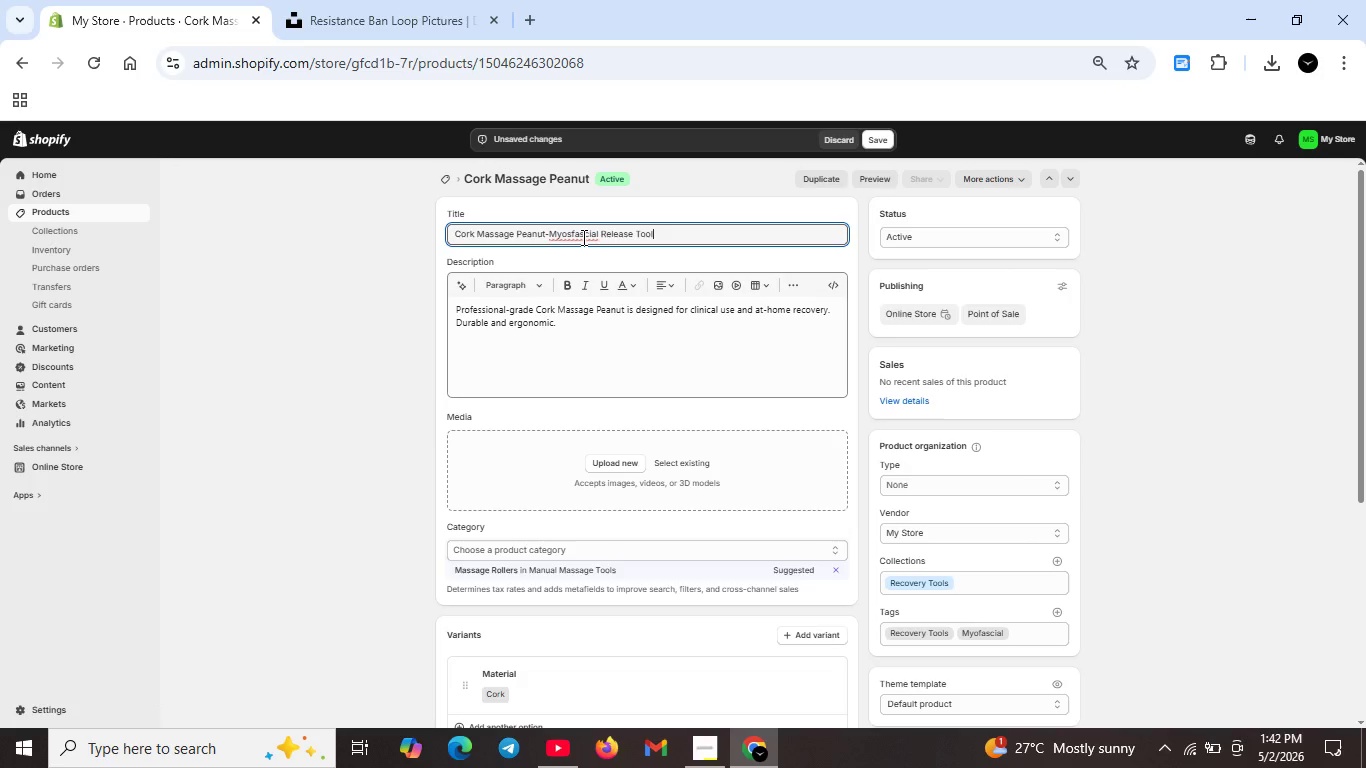 
wait(12.39)
 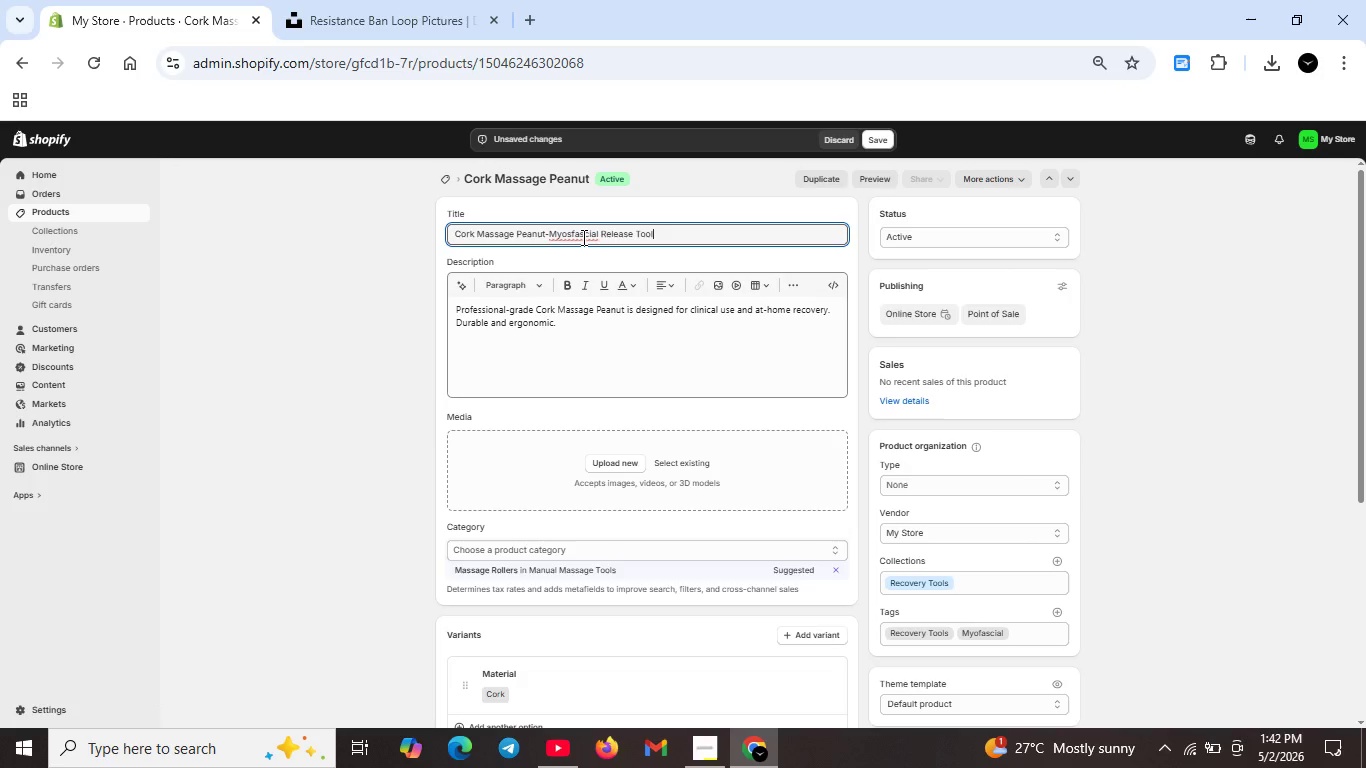 
key(Backspace)